 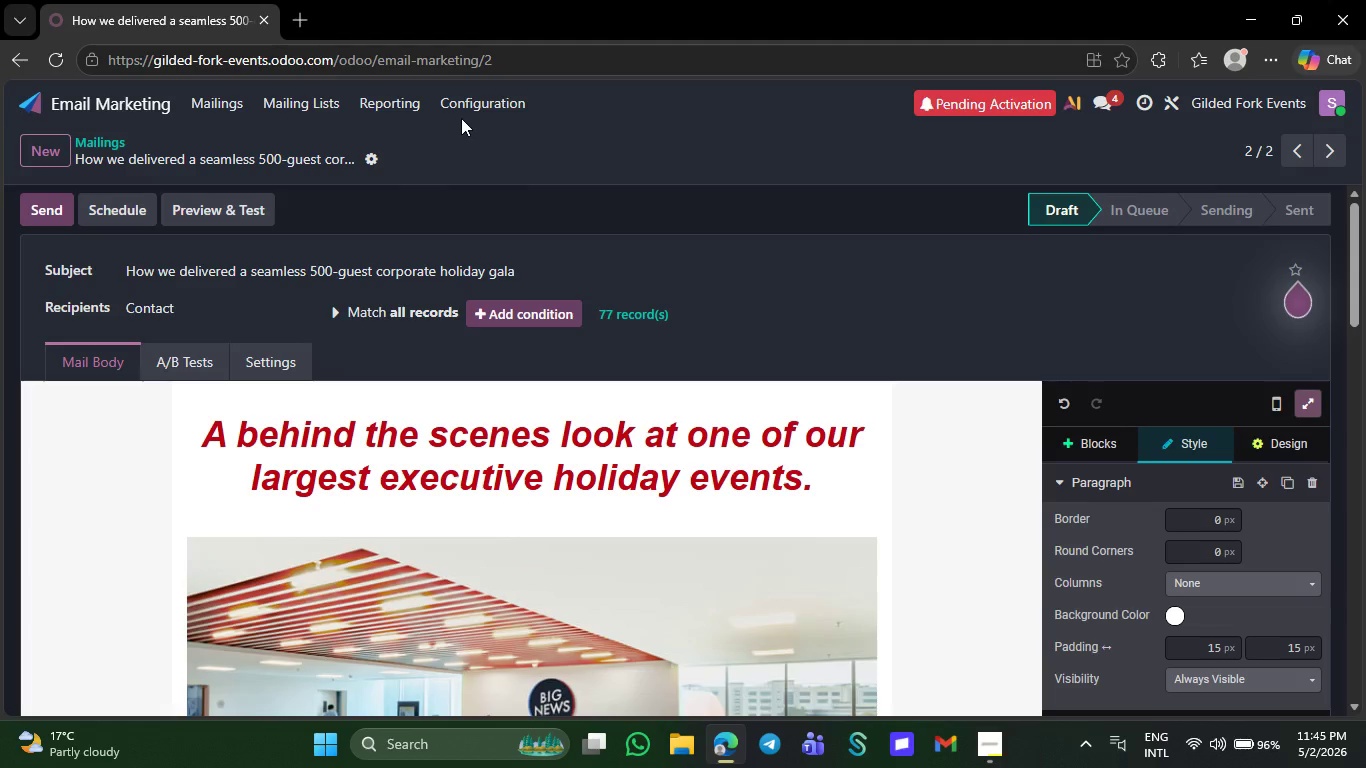 
left_click([227, 95])
 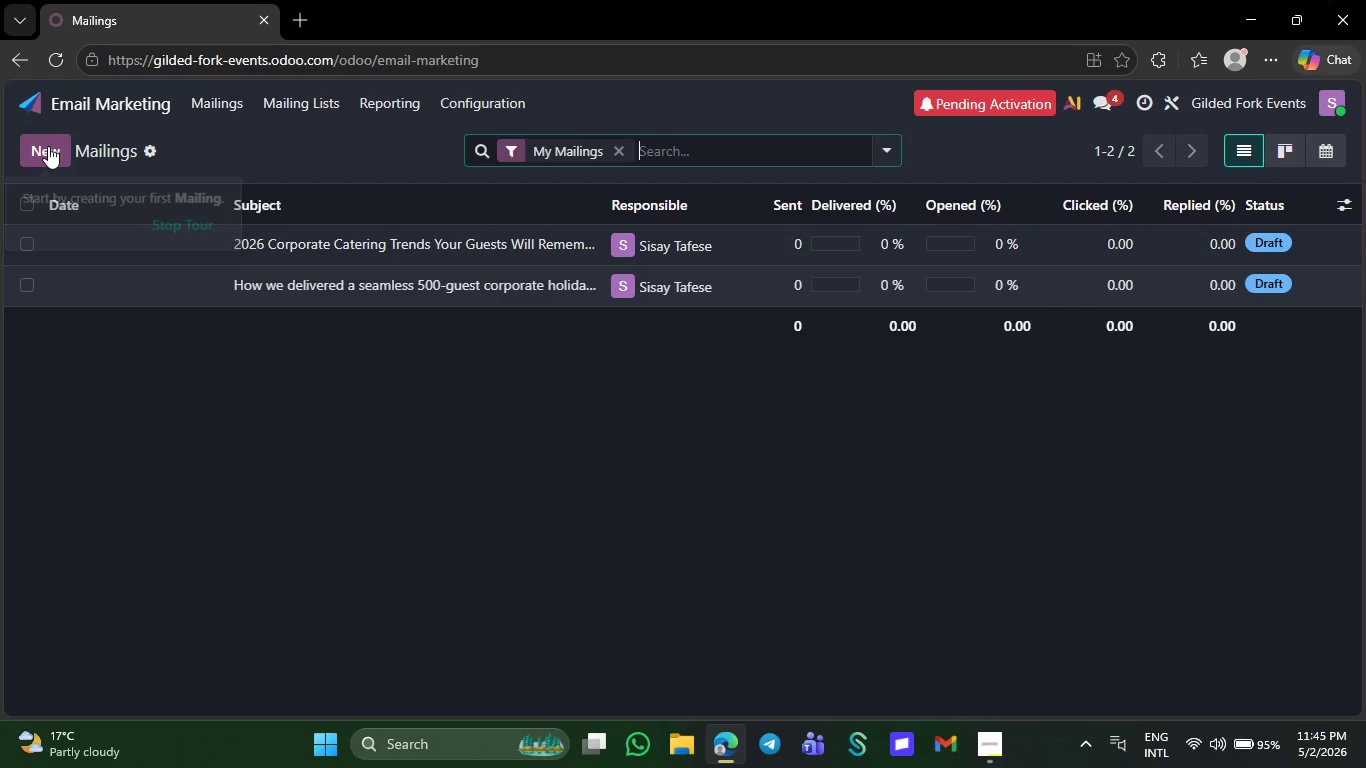 
wait(5.52)
 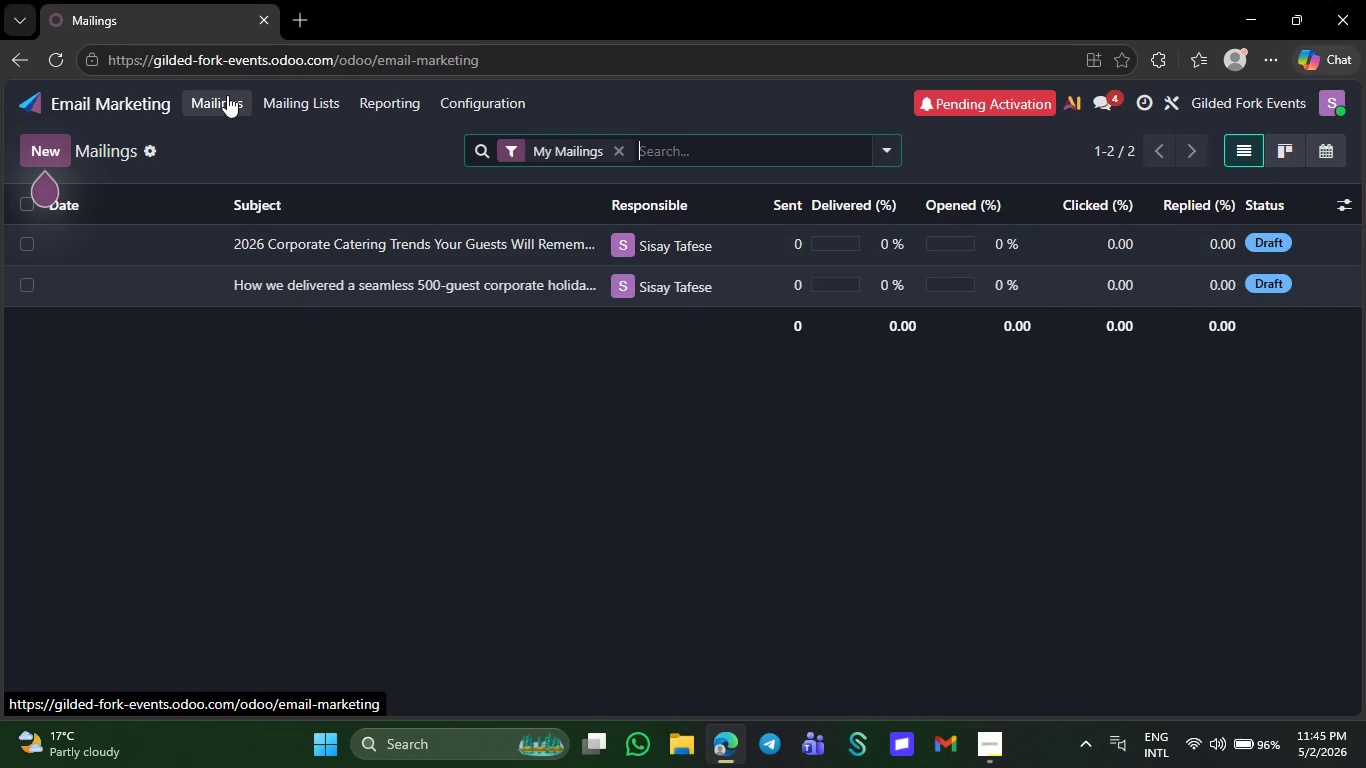 
left_click([48, 146])
 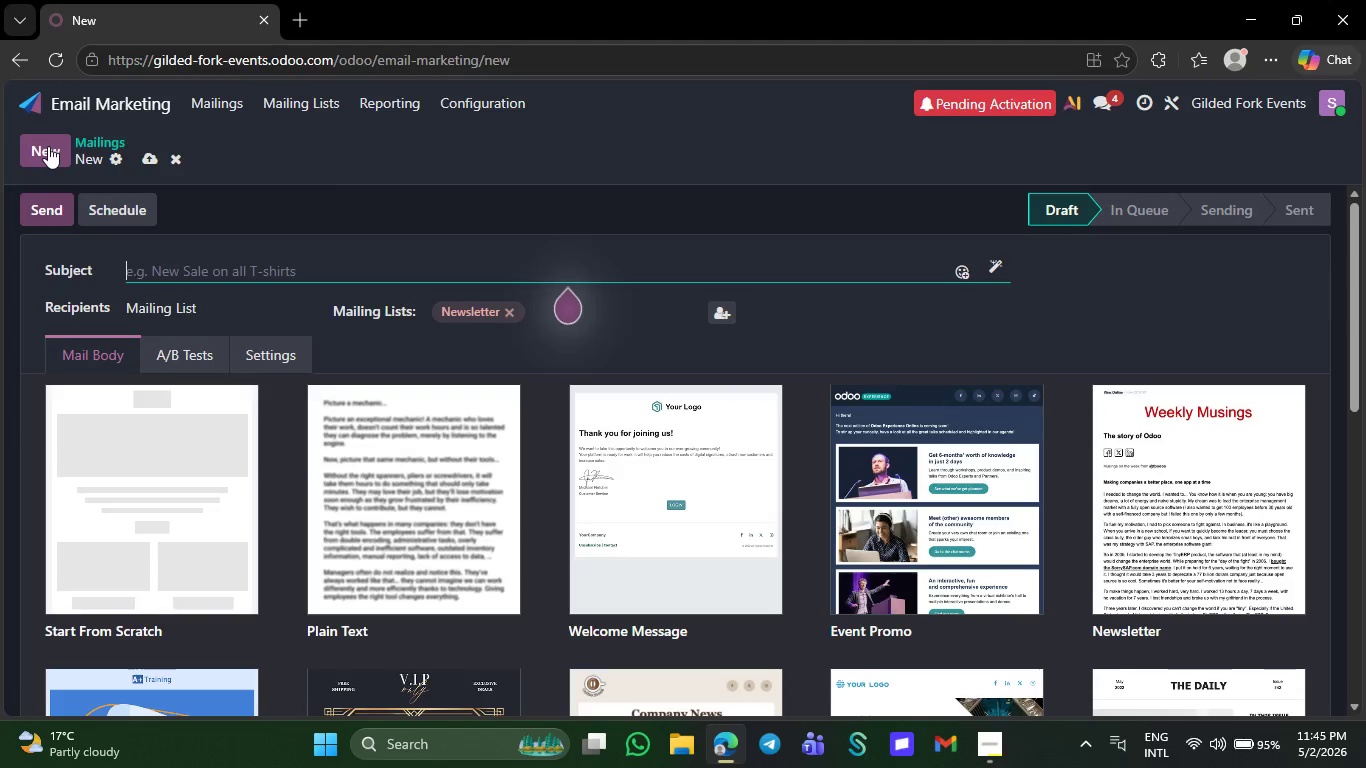 
wait(10.11)
 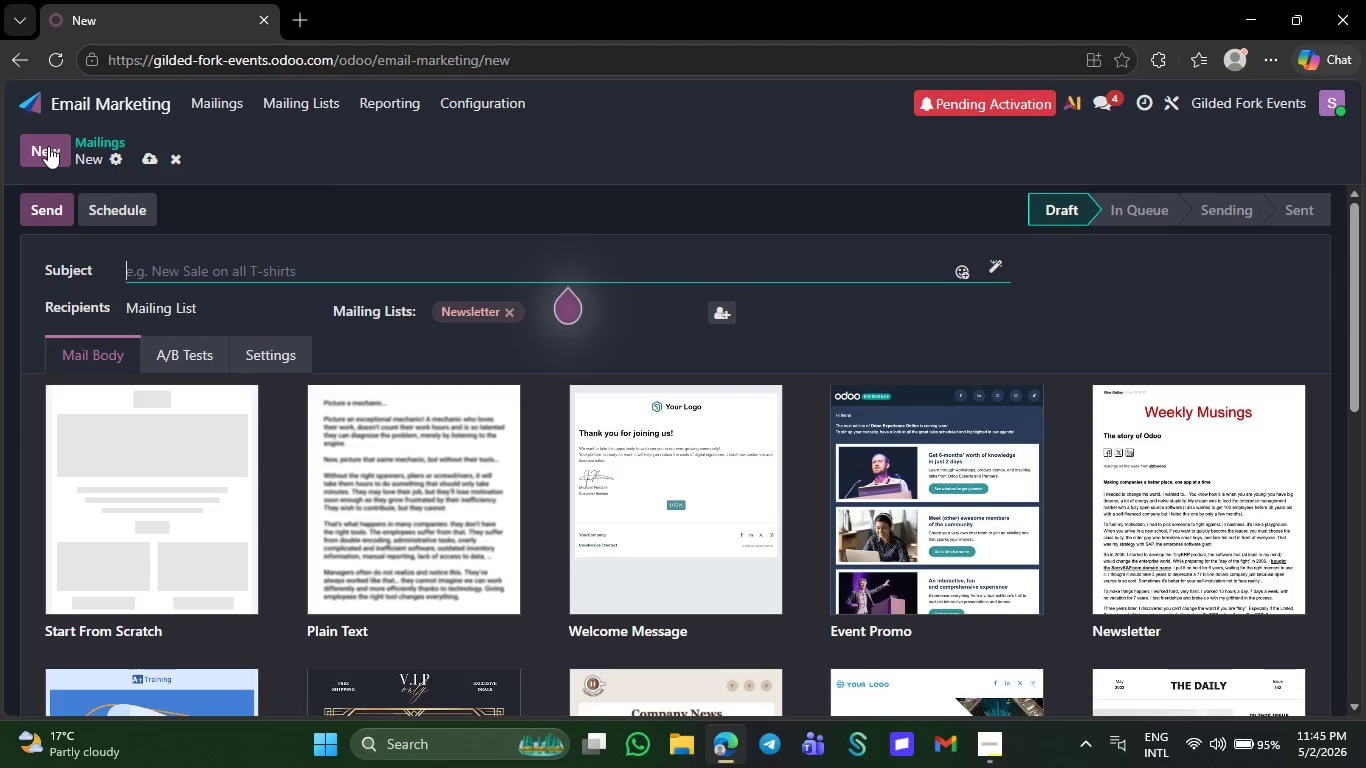 
type(Reserve Your P)
 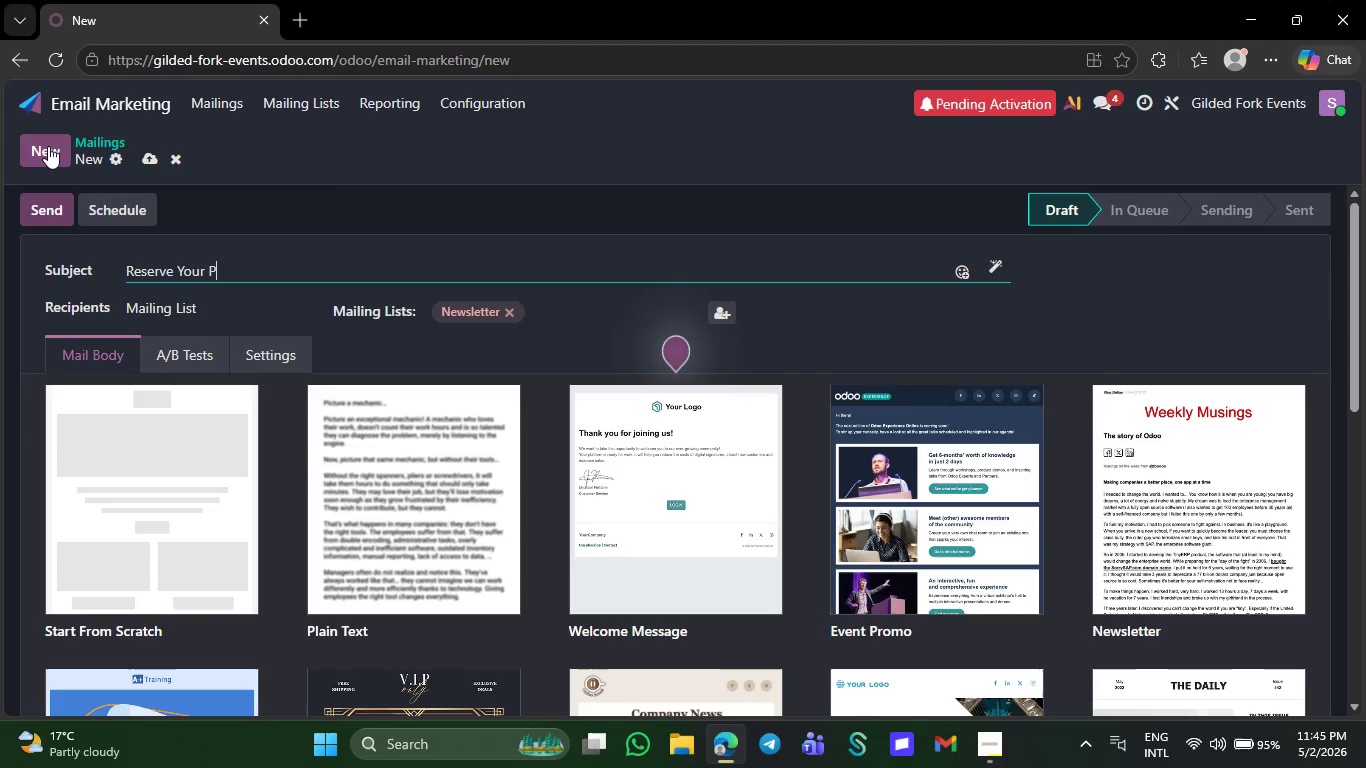 
type(rivate Holiday )
 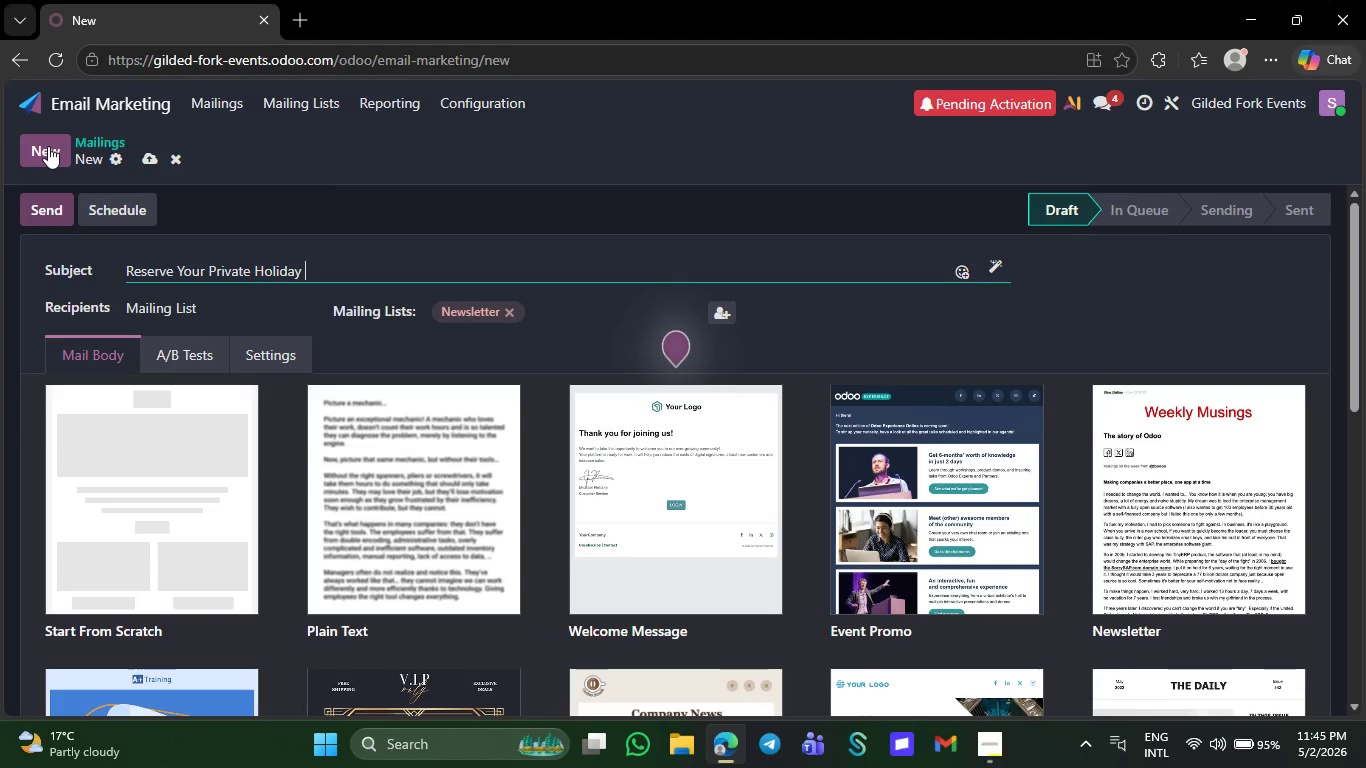 
key(CapsLock)
 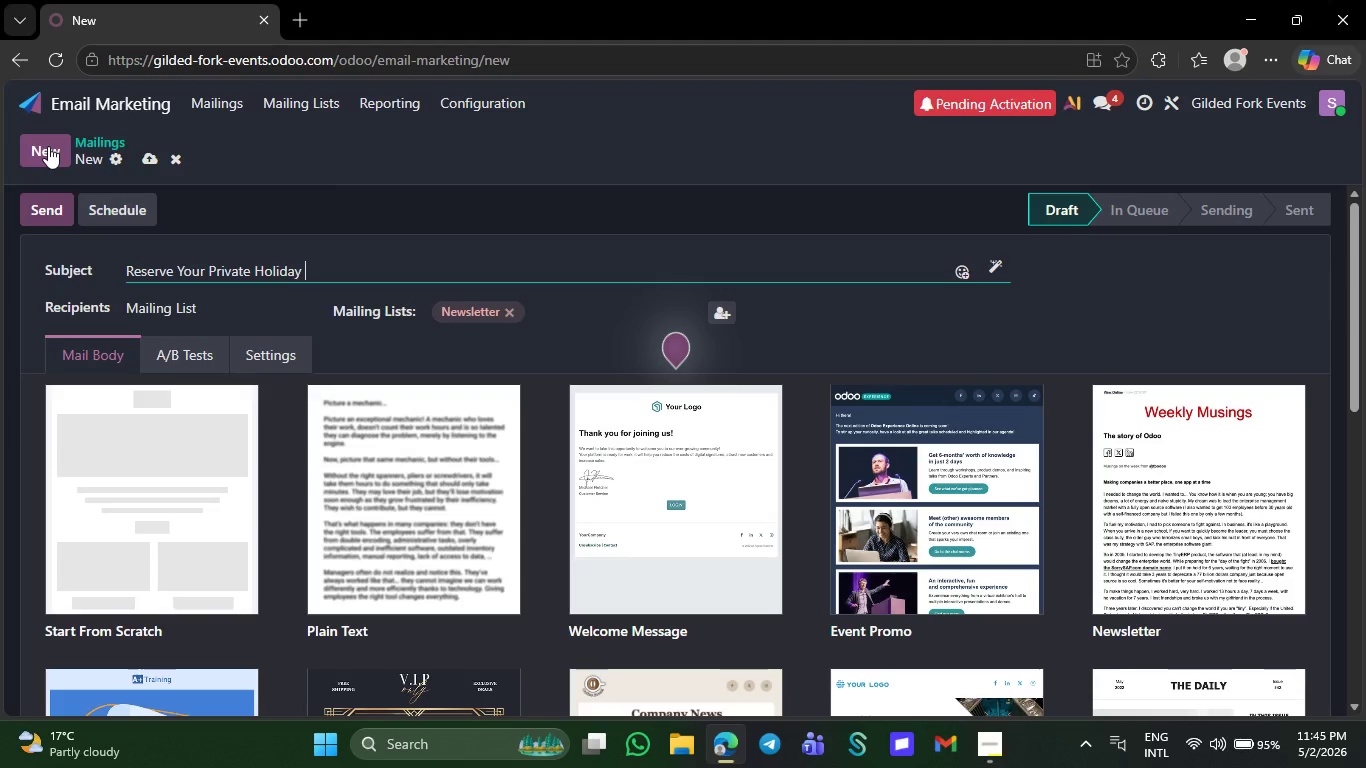 
key(T)
 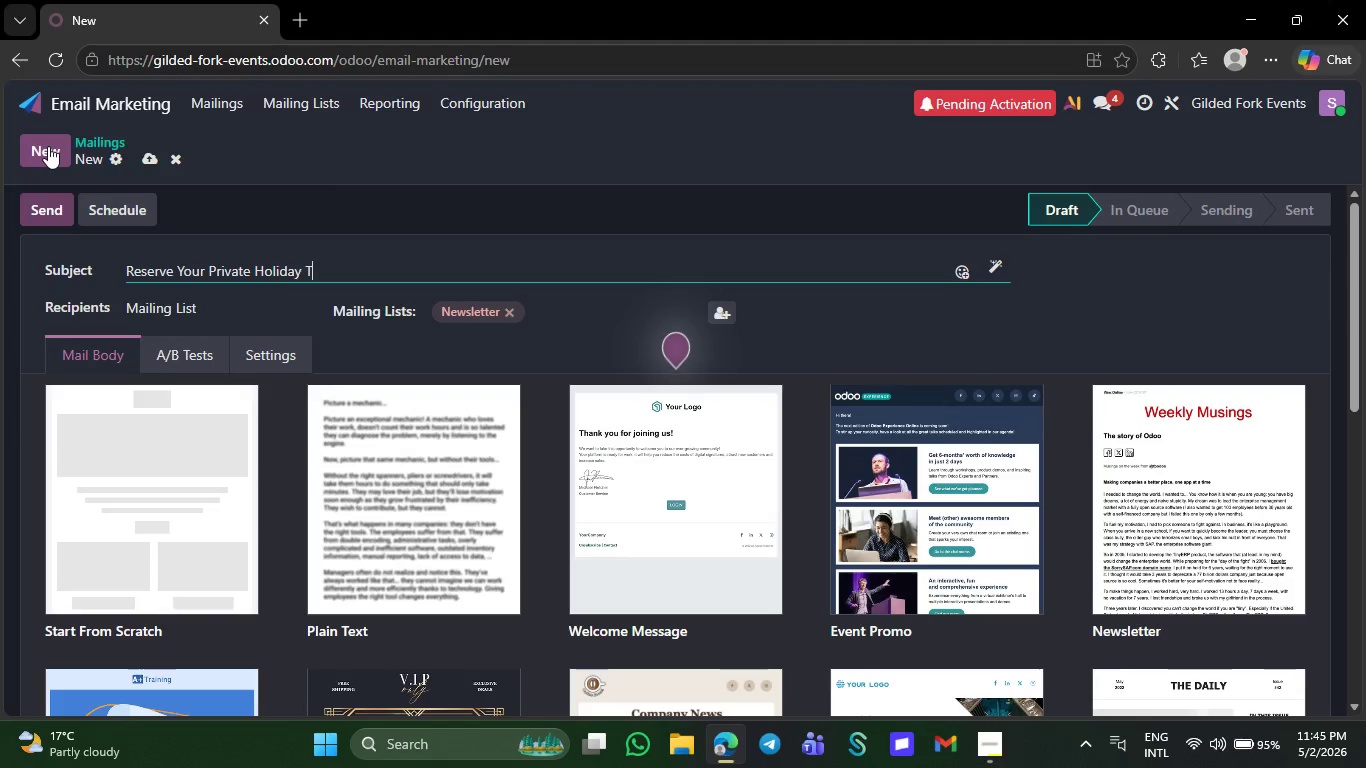 
key(CapsLock)
 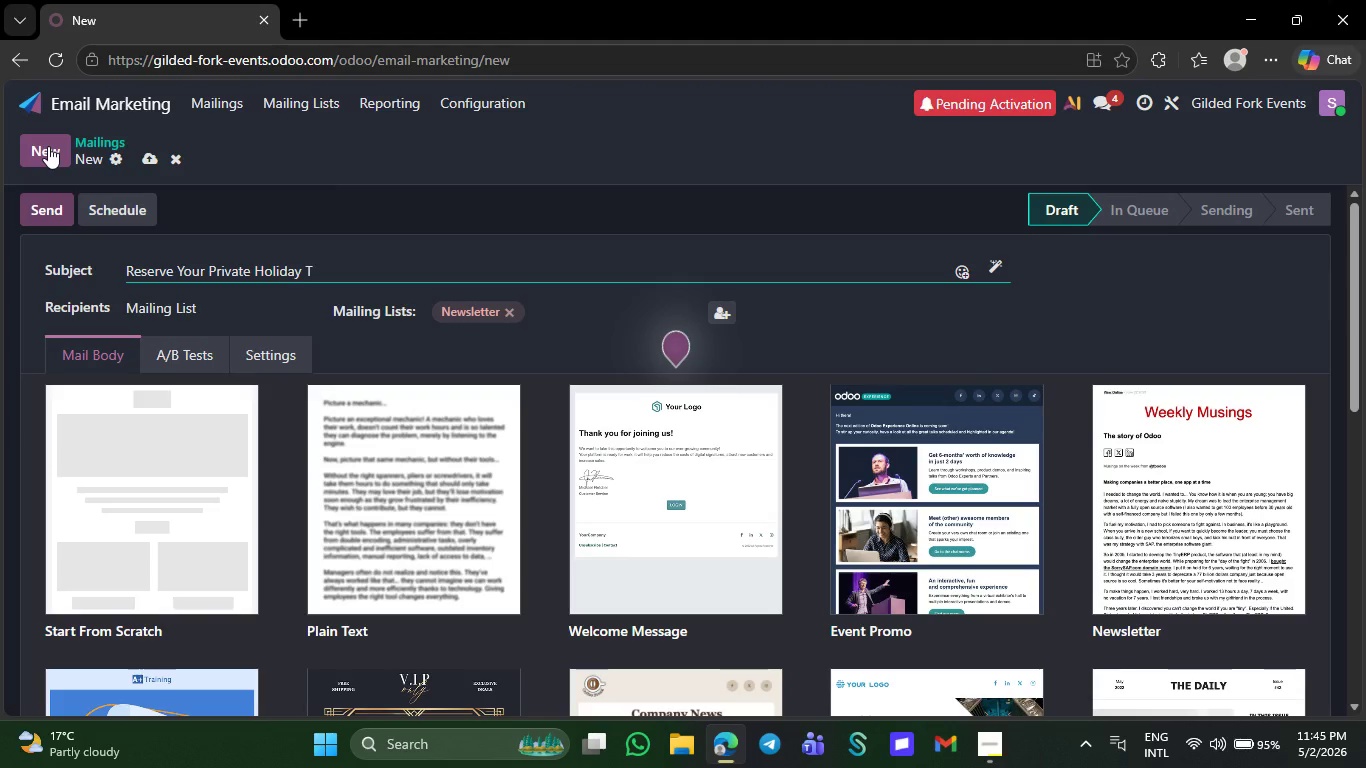 
key(Backspace)
 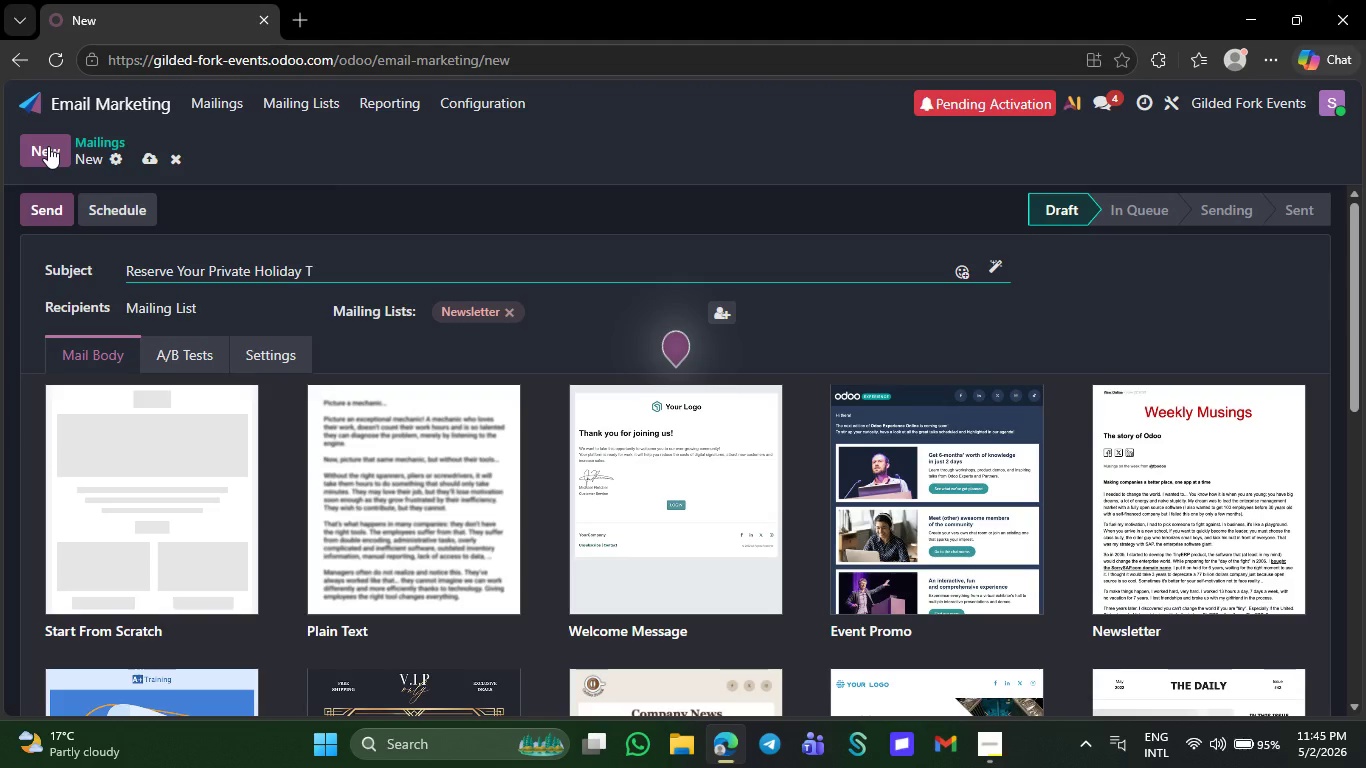 
key(Backspace)
 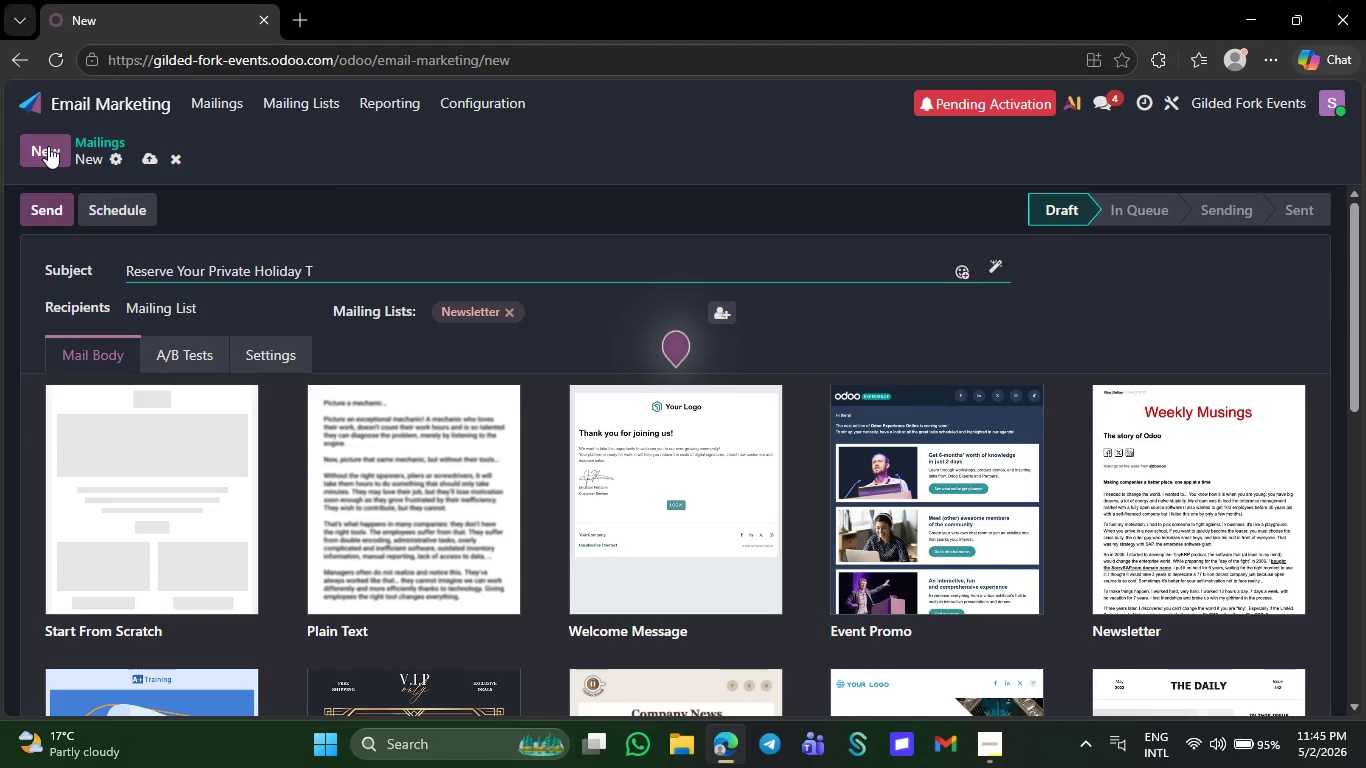 
key(Backspace)
 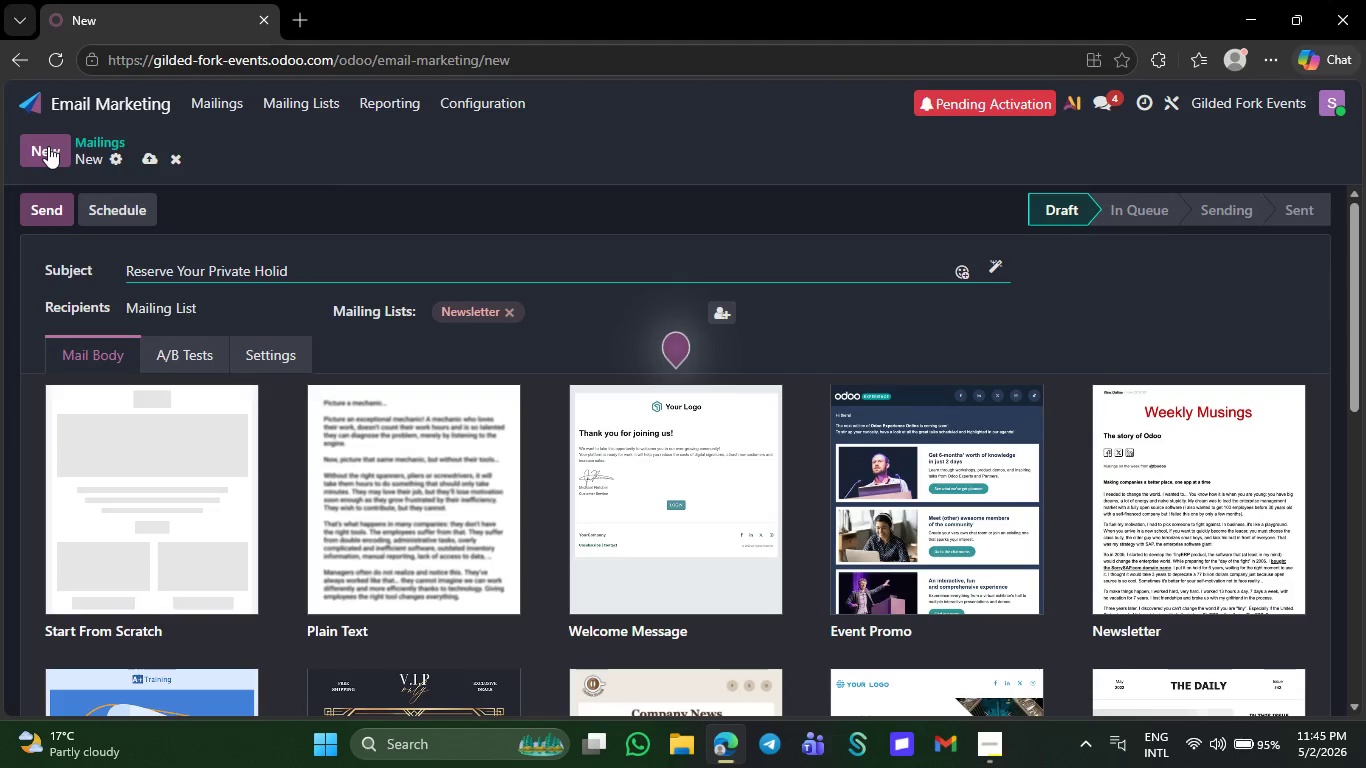 
key(Backspace)
 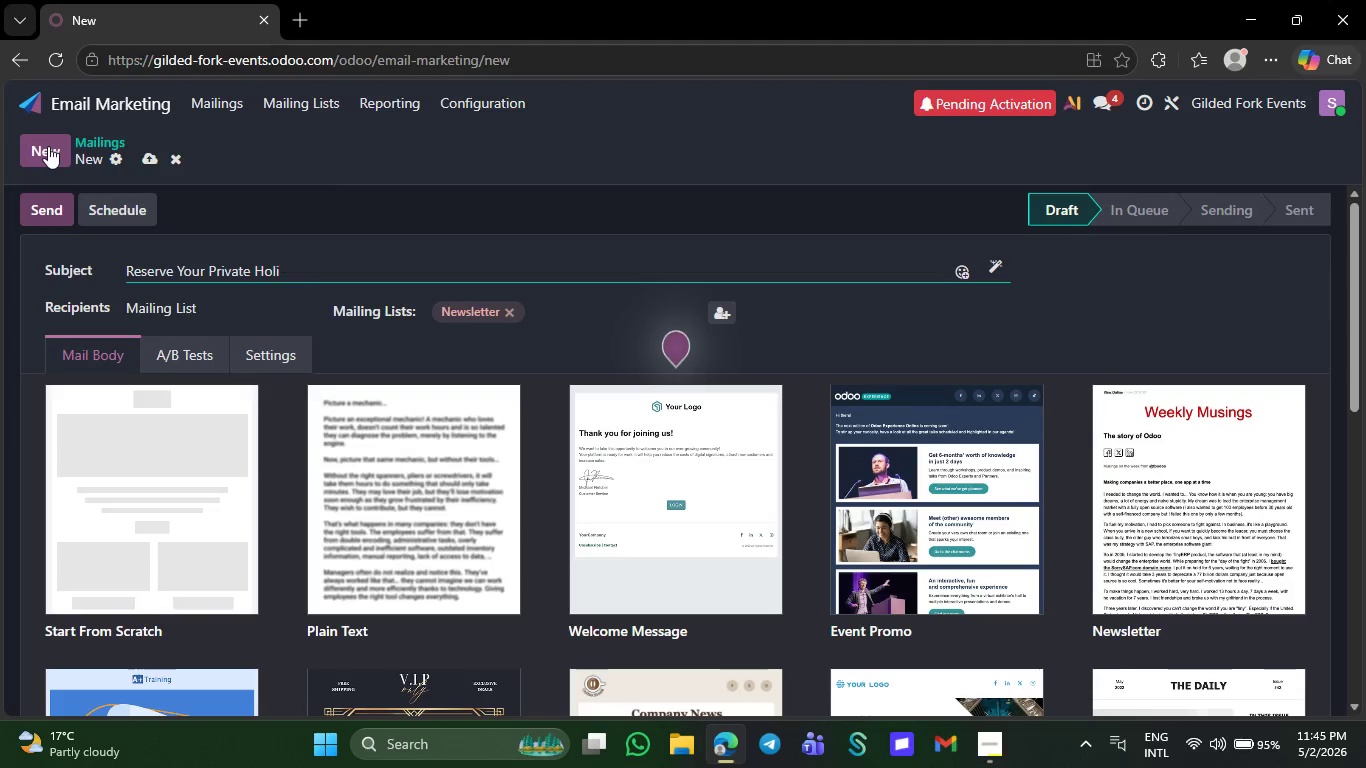 
key(Backspace)
 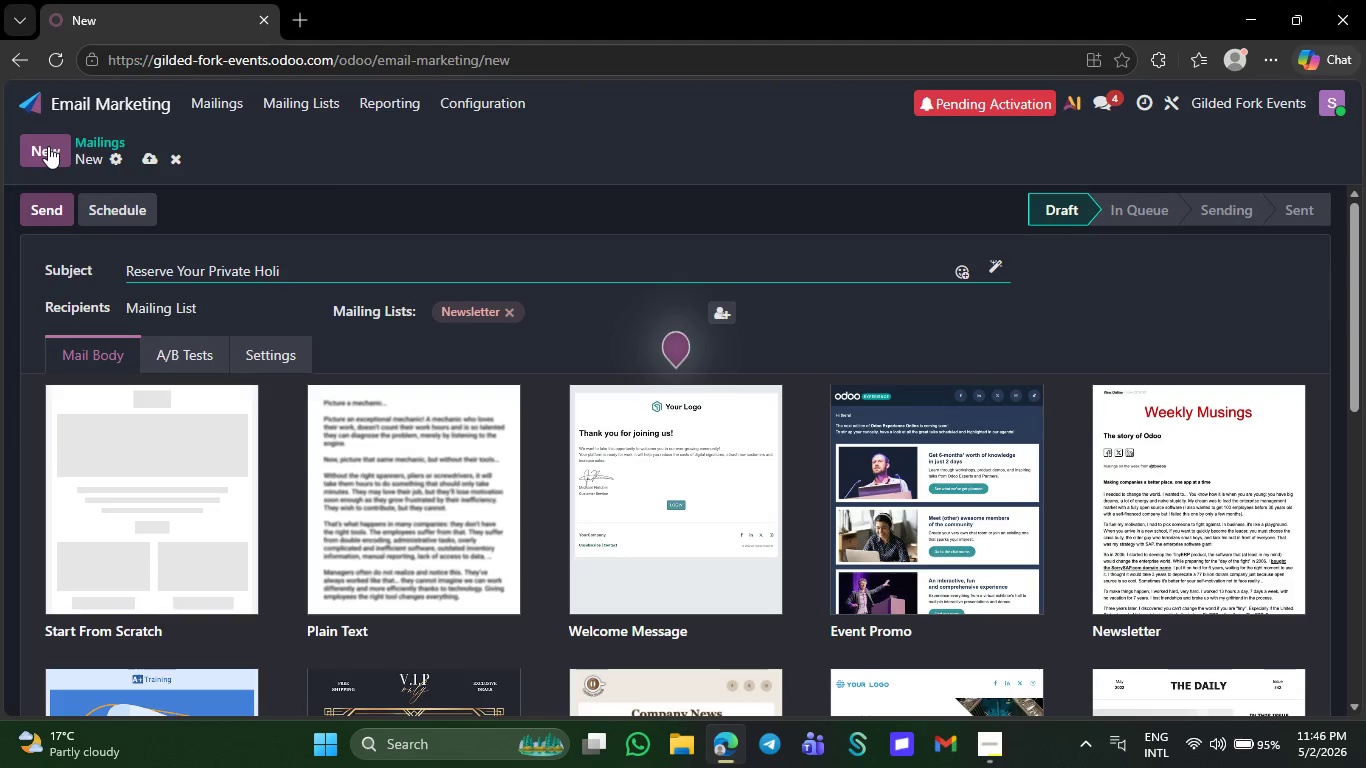 
key(Backspace)
 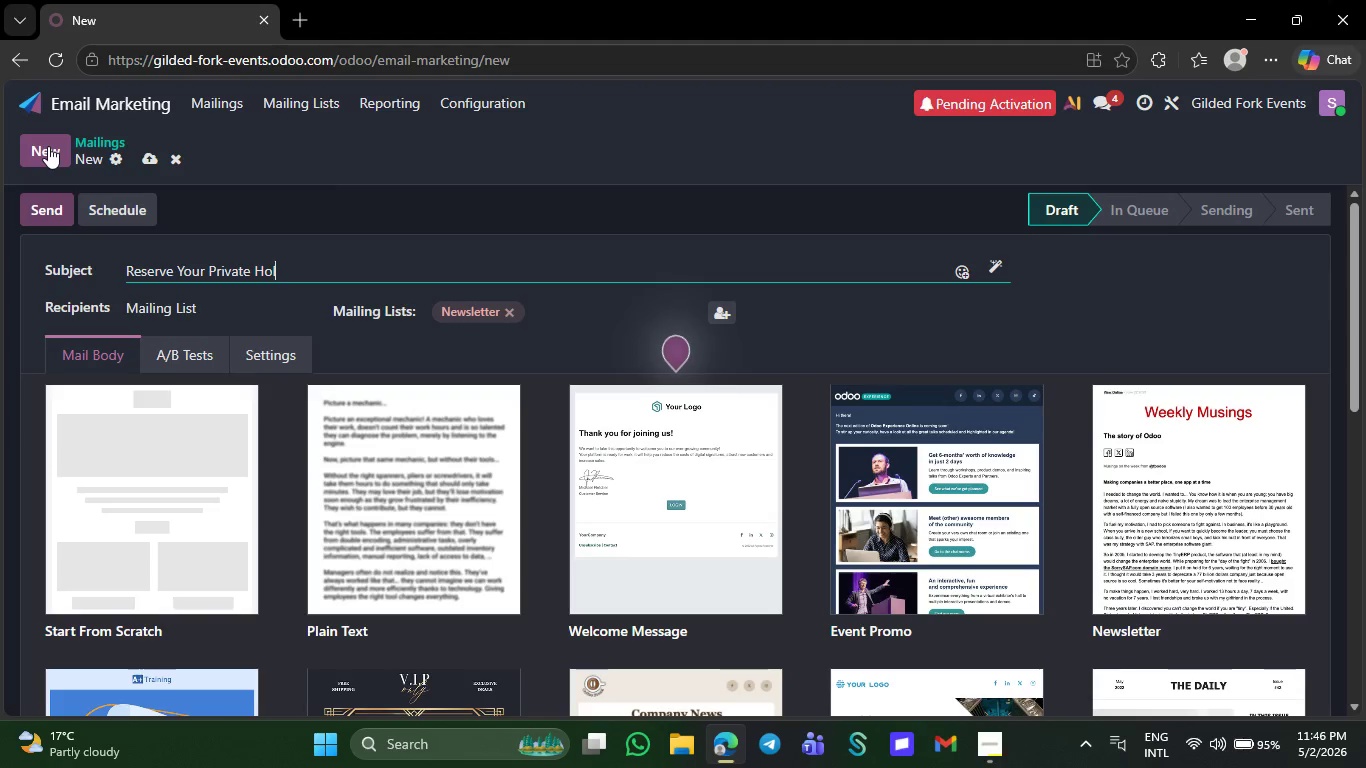 
key(Backspace)
 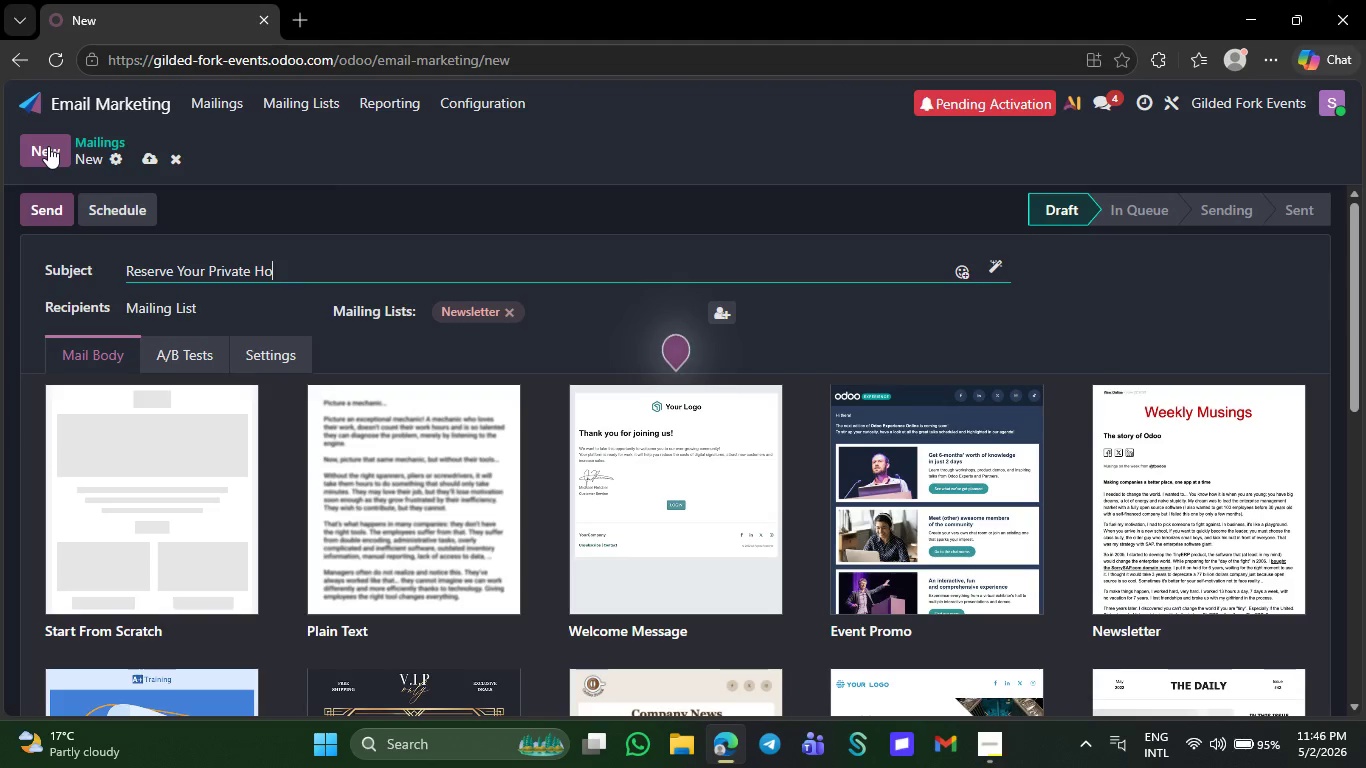 
key(Backspace)
 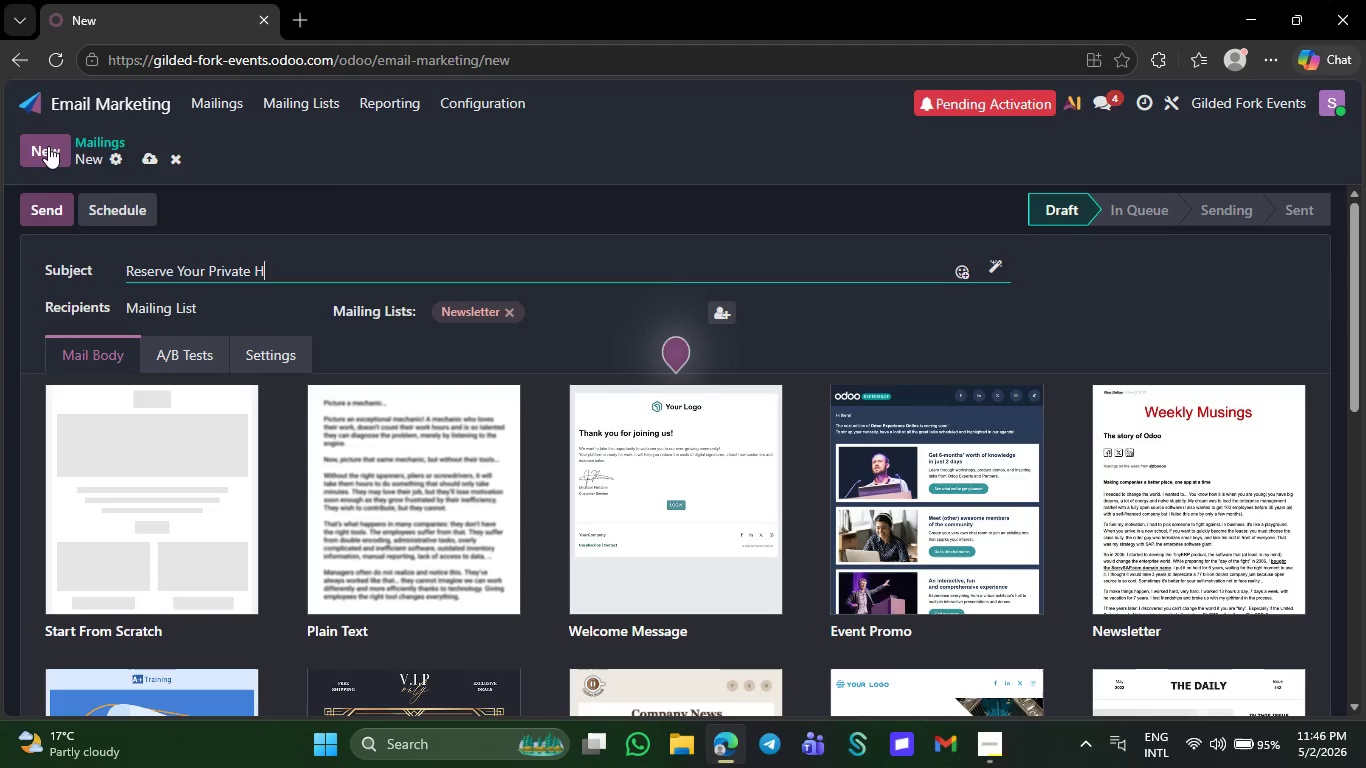 
key(Backspace)
type(hol)
 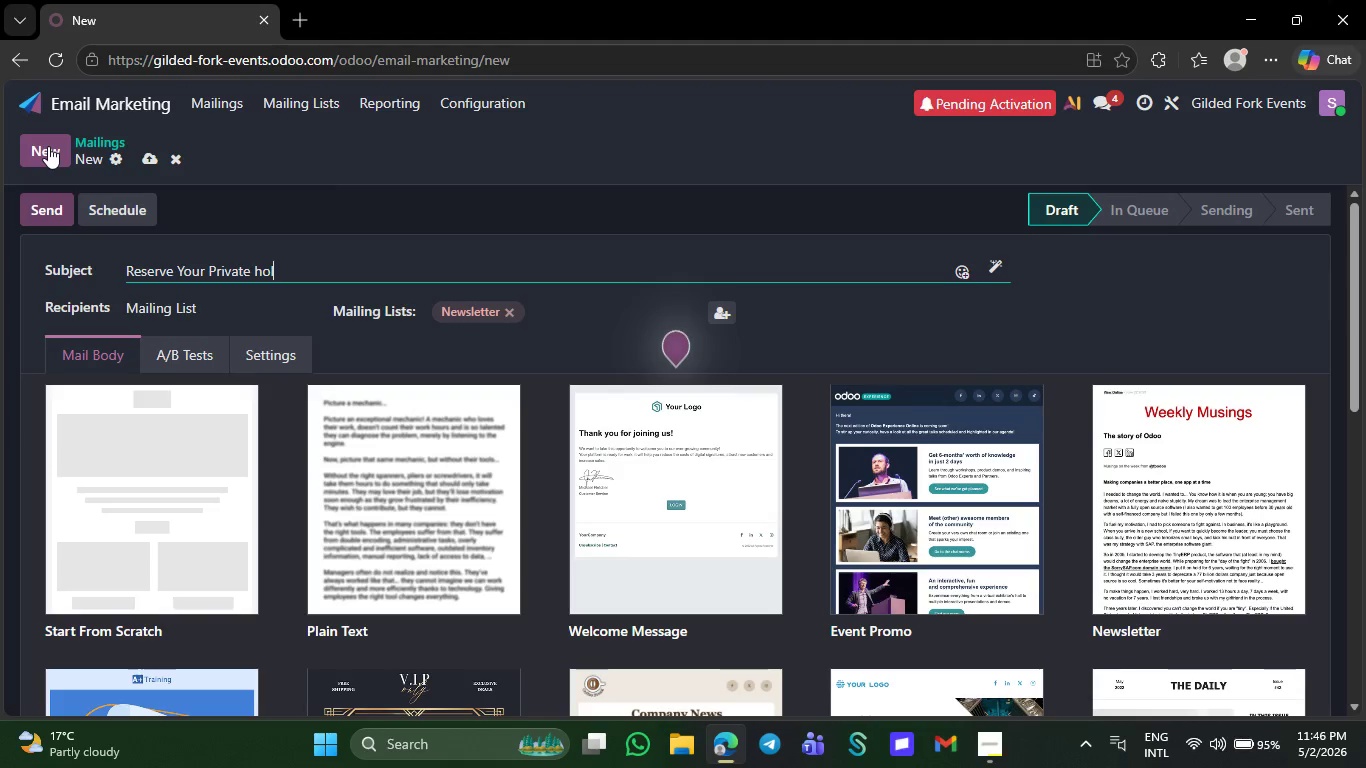 
wait(20.24)
 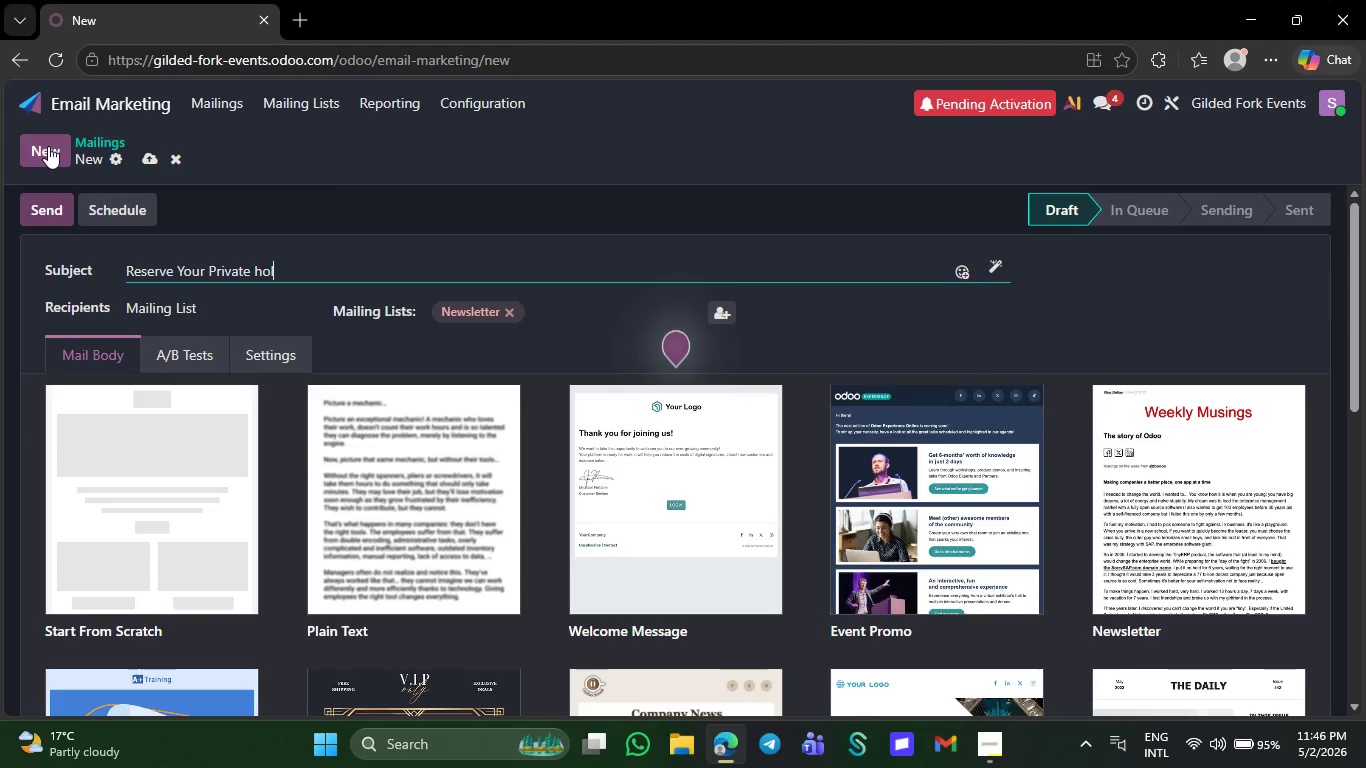 
type(iday R)
key(Backspace)
type(T)
 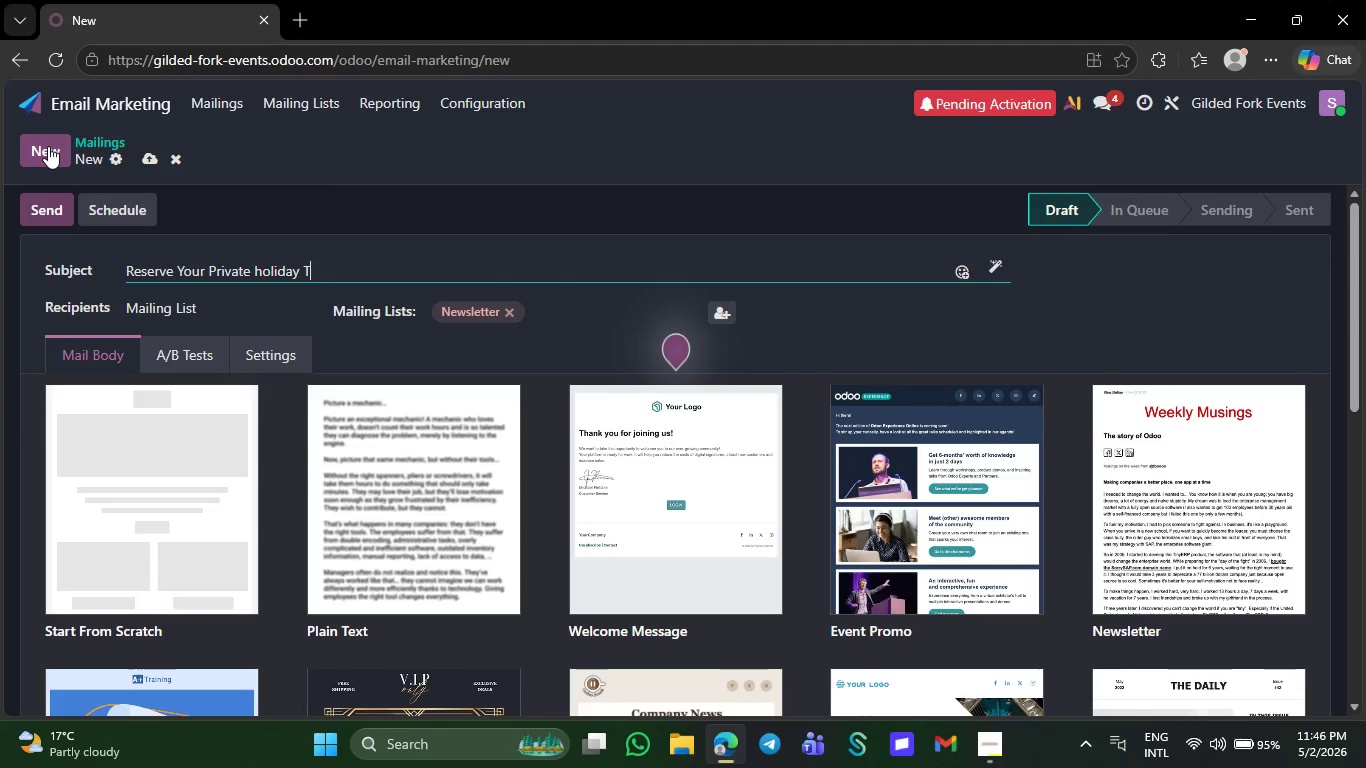 
key(Backspace)
type(tasting session)
 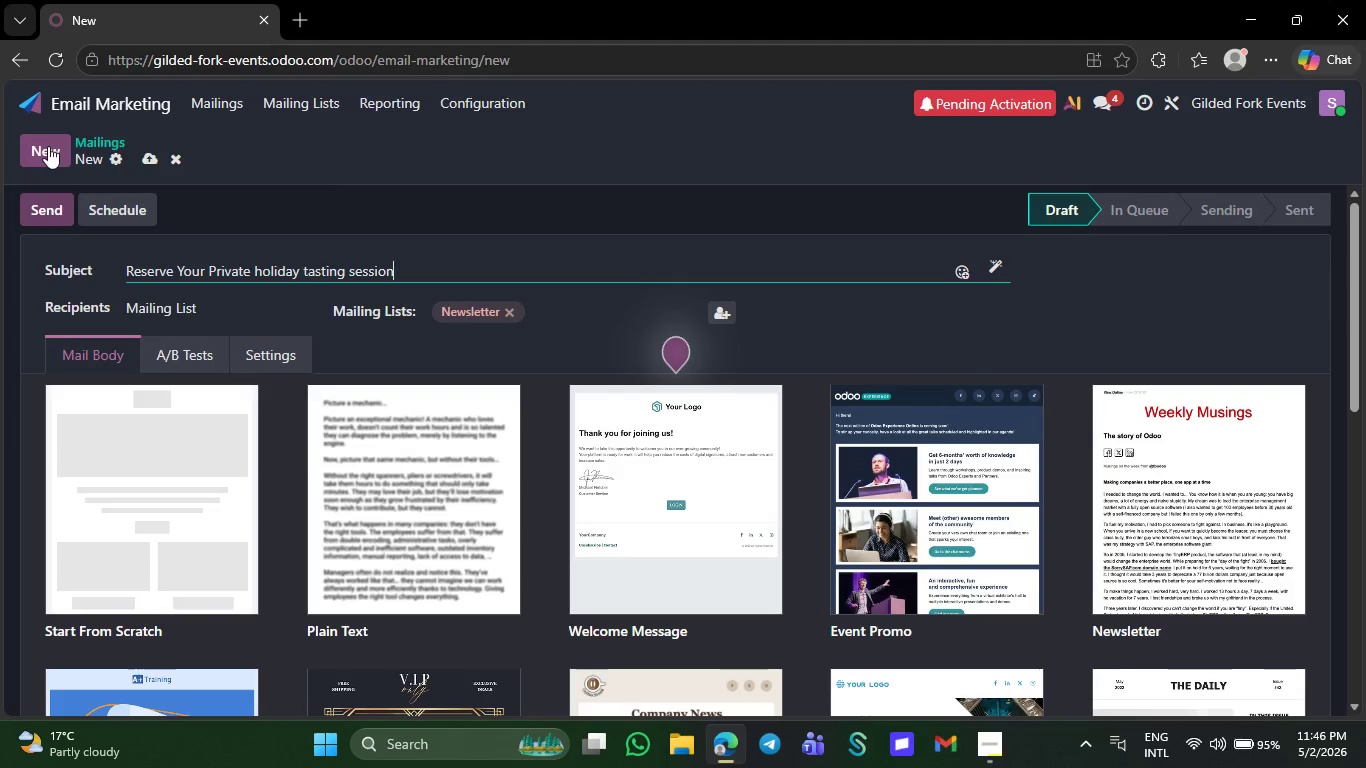 
hold_key(key=ArrowLeft, duration=0.75)
 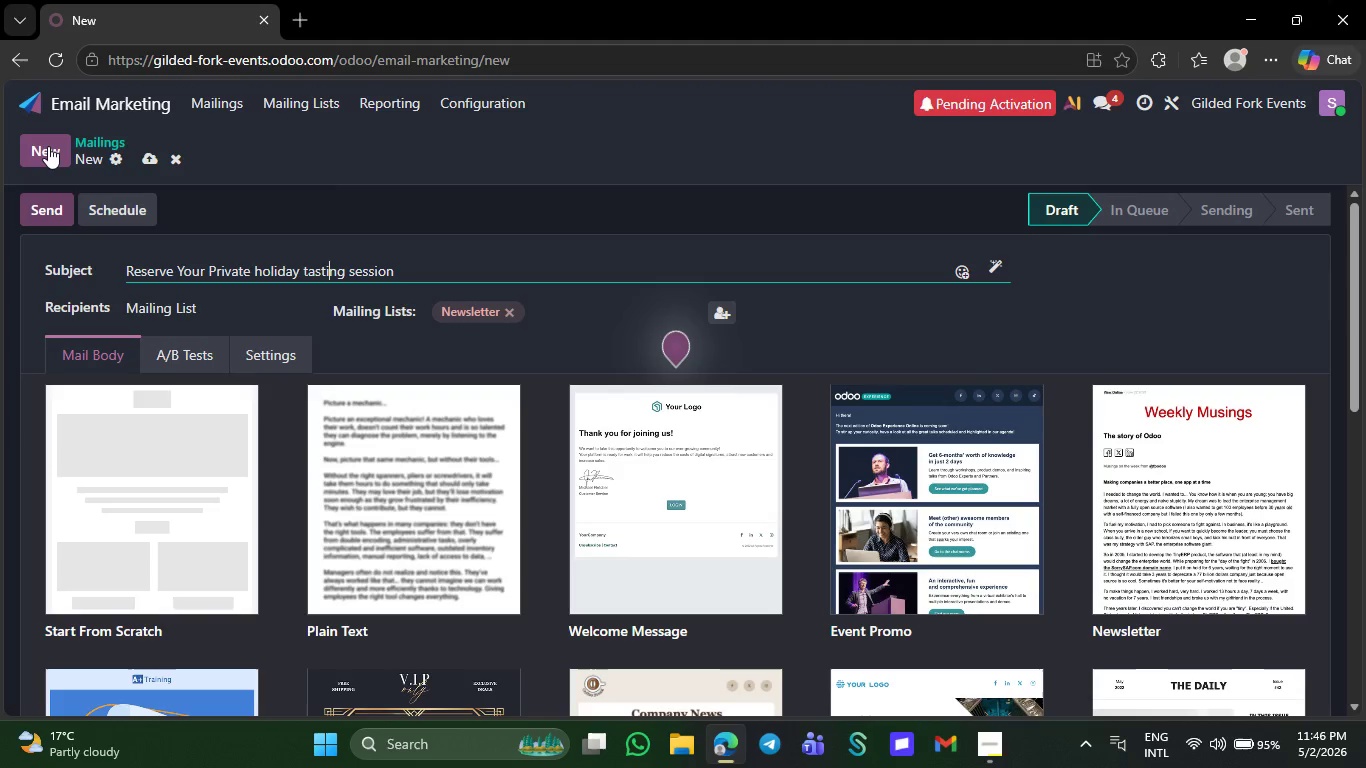 
key(ArrowLeft)
 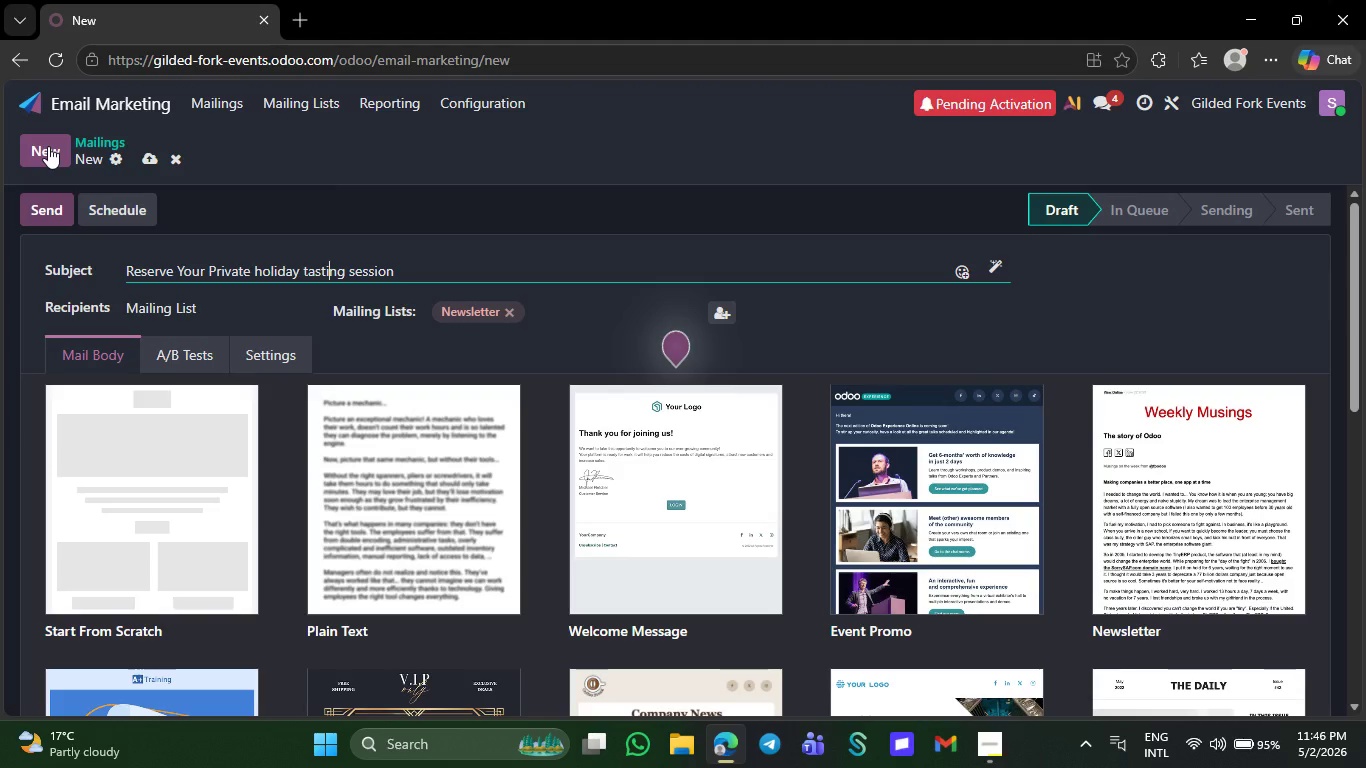 
hold_key(key=ArrowLeft, duration=0.84)
 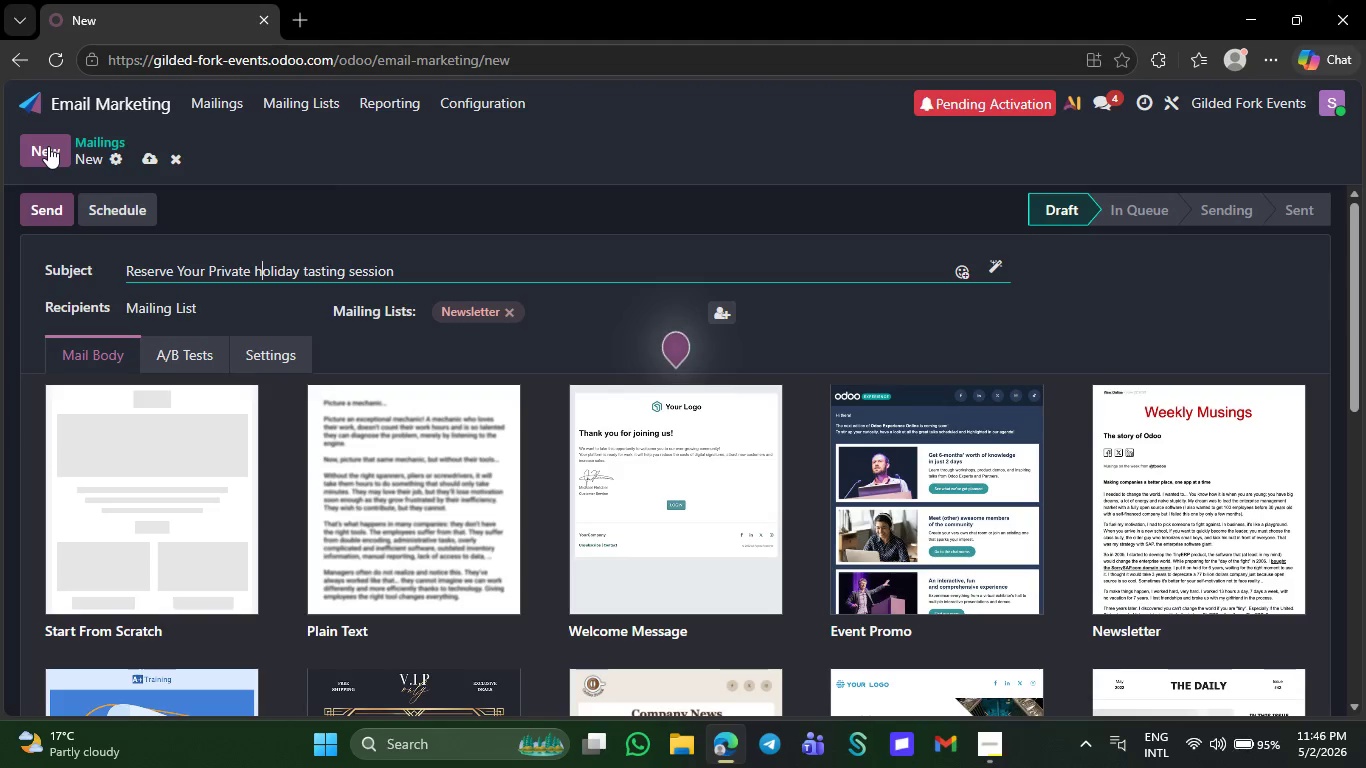 
key(ArrowLeft)
 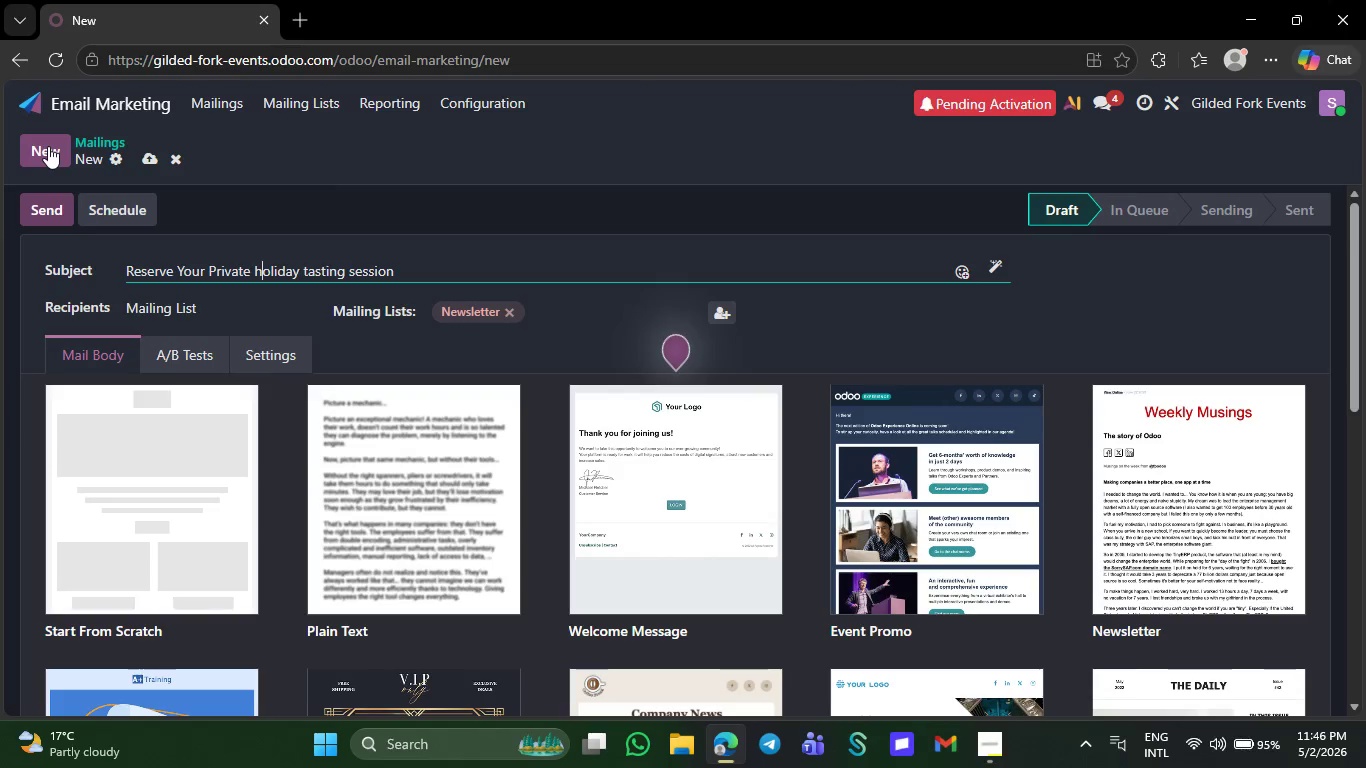 
key(ArrowLeft)
 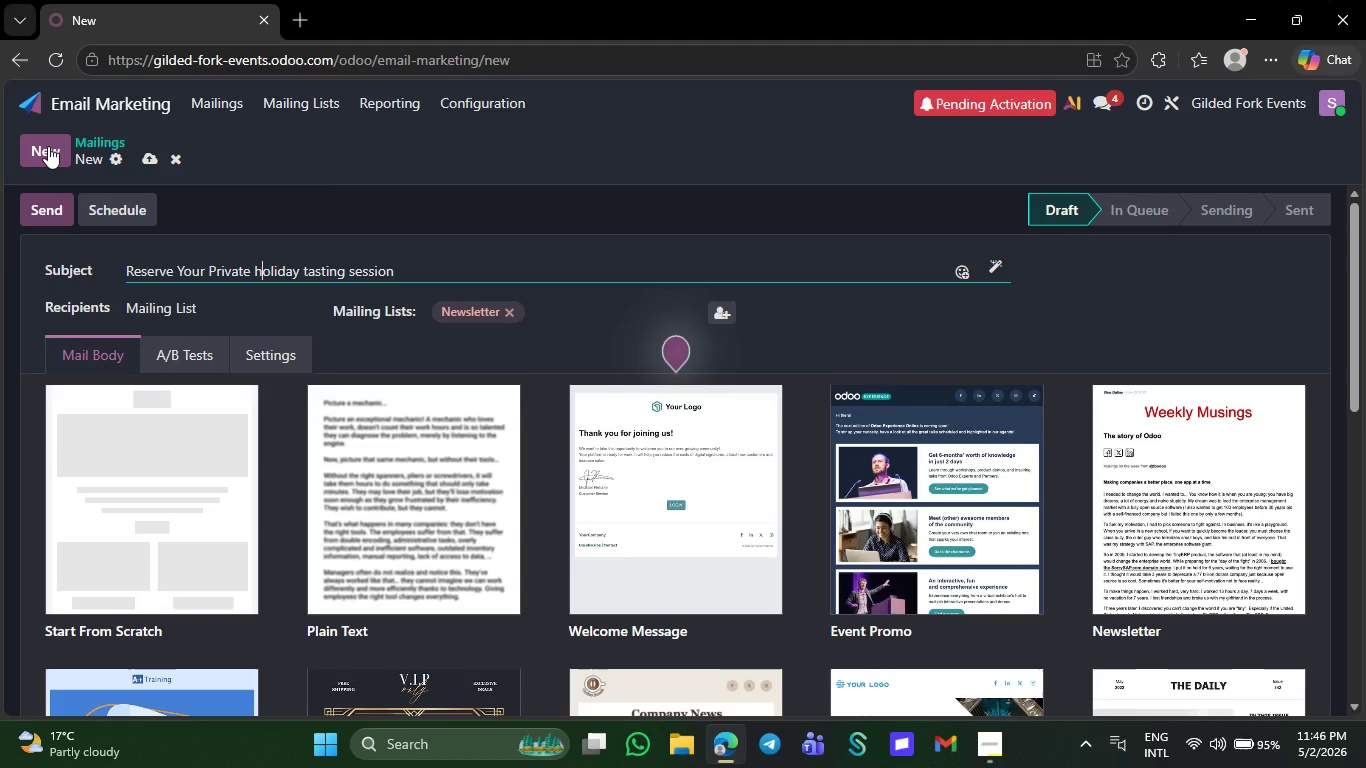 
key(ArrowLeft)
 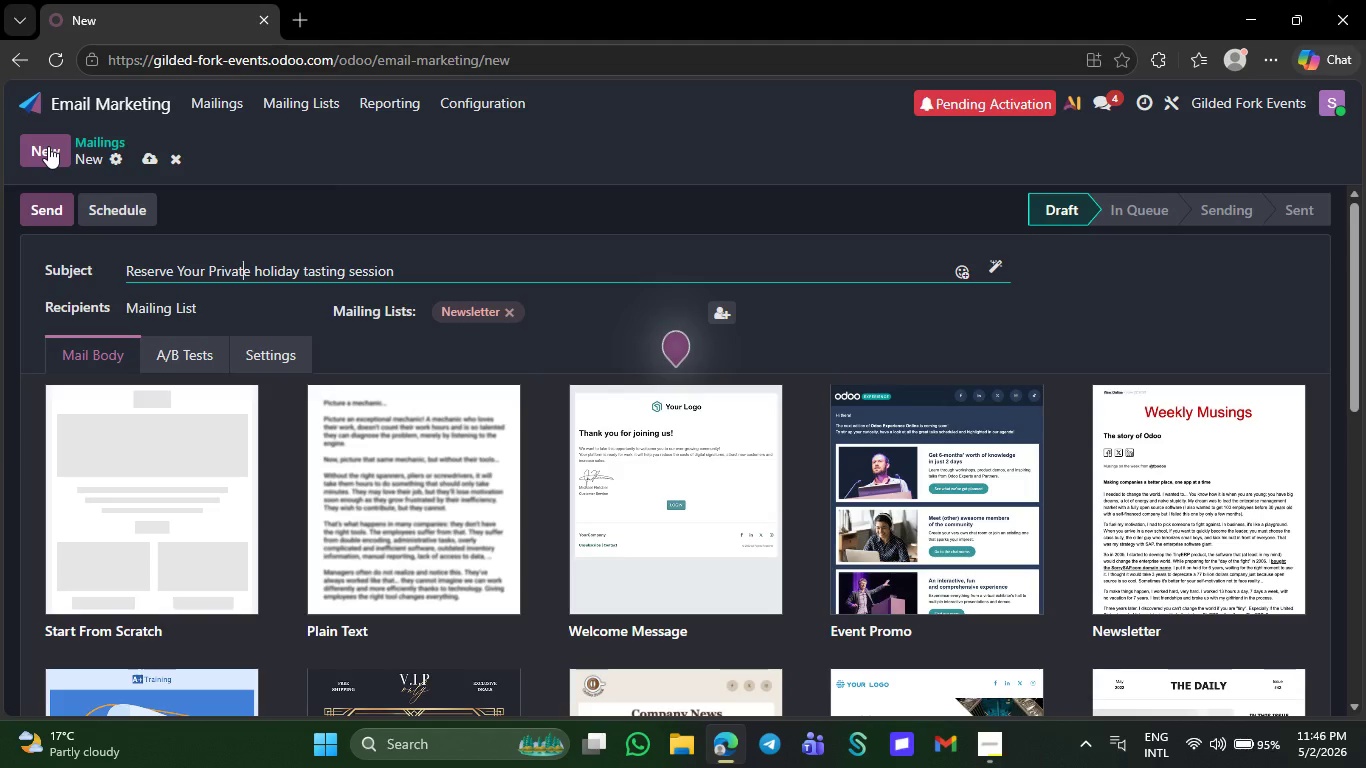 
key(ArrowLeft)
 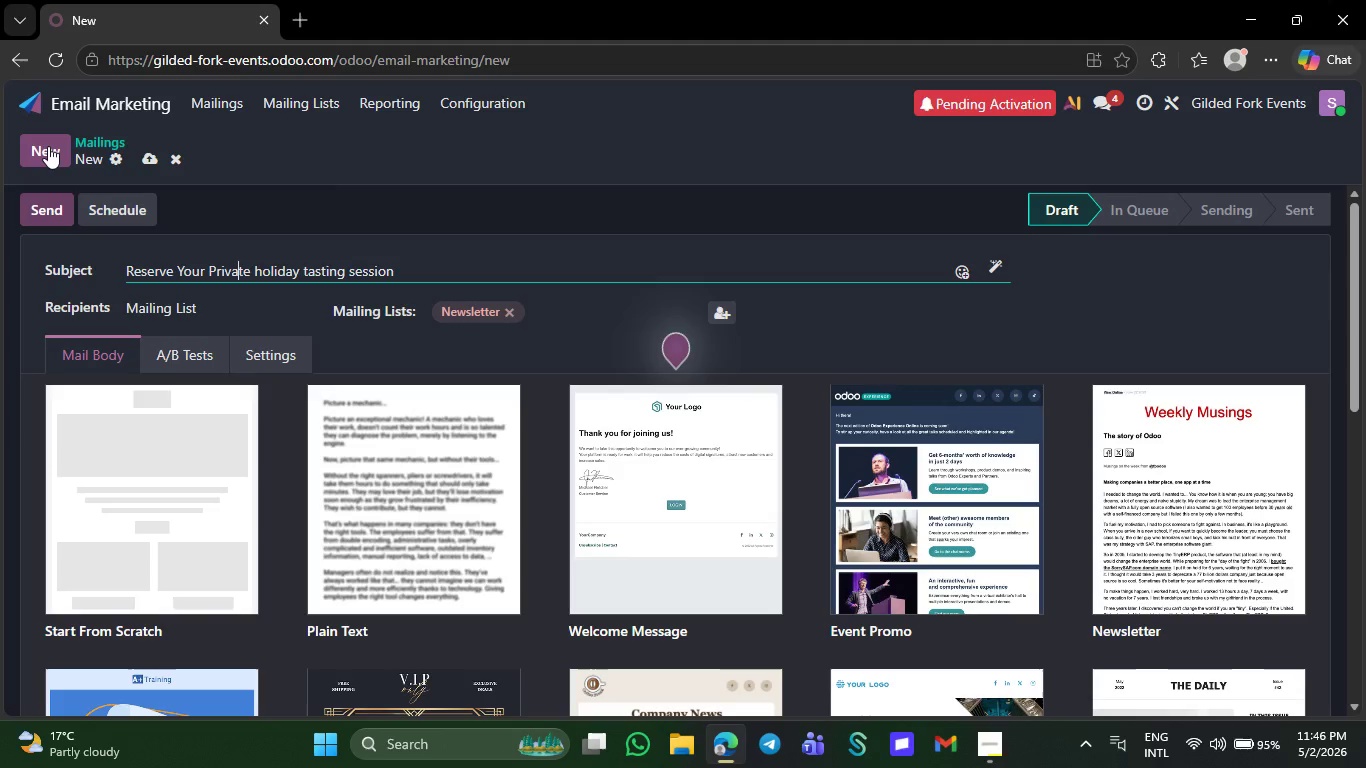 
key(ArrowLeft)
 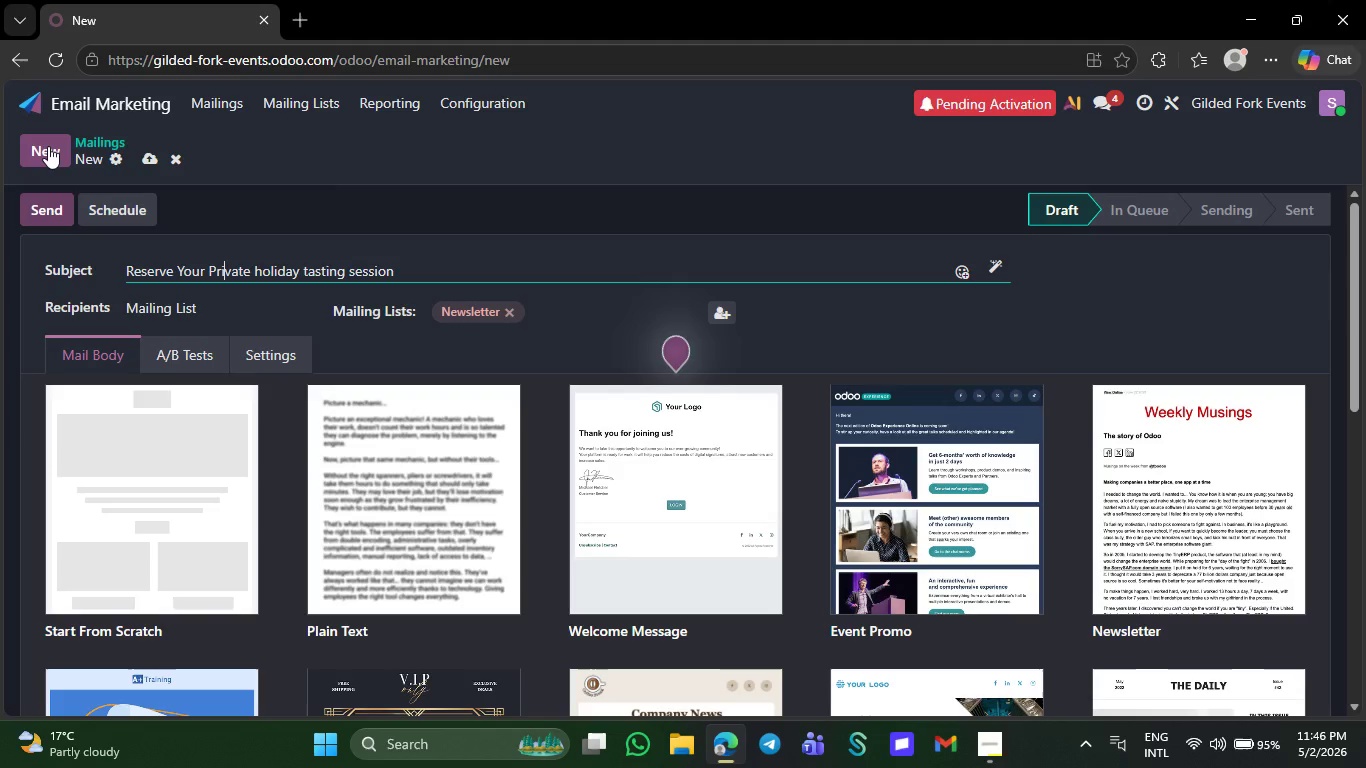 
key(ArrowLeft)
 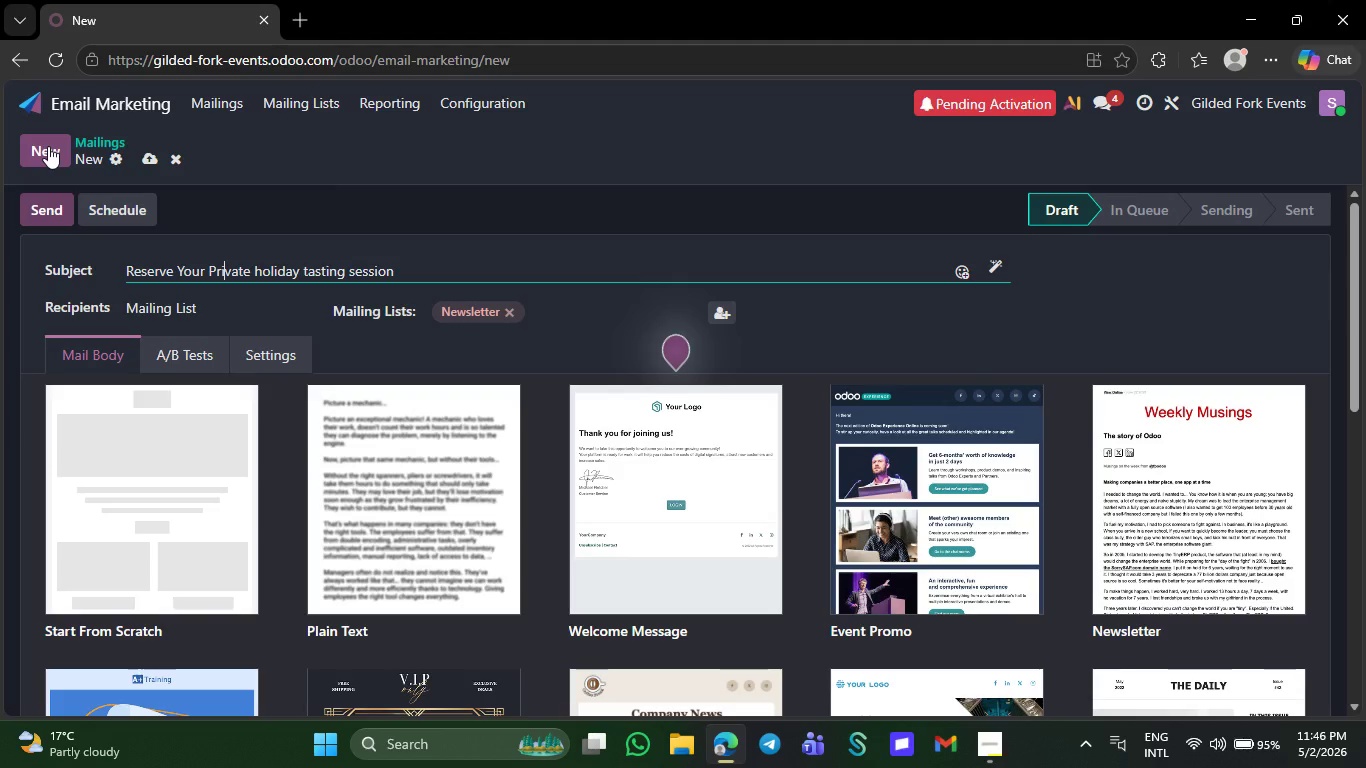 
key(ArrowLeft)
 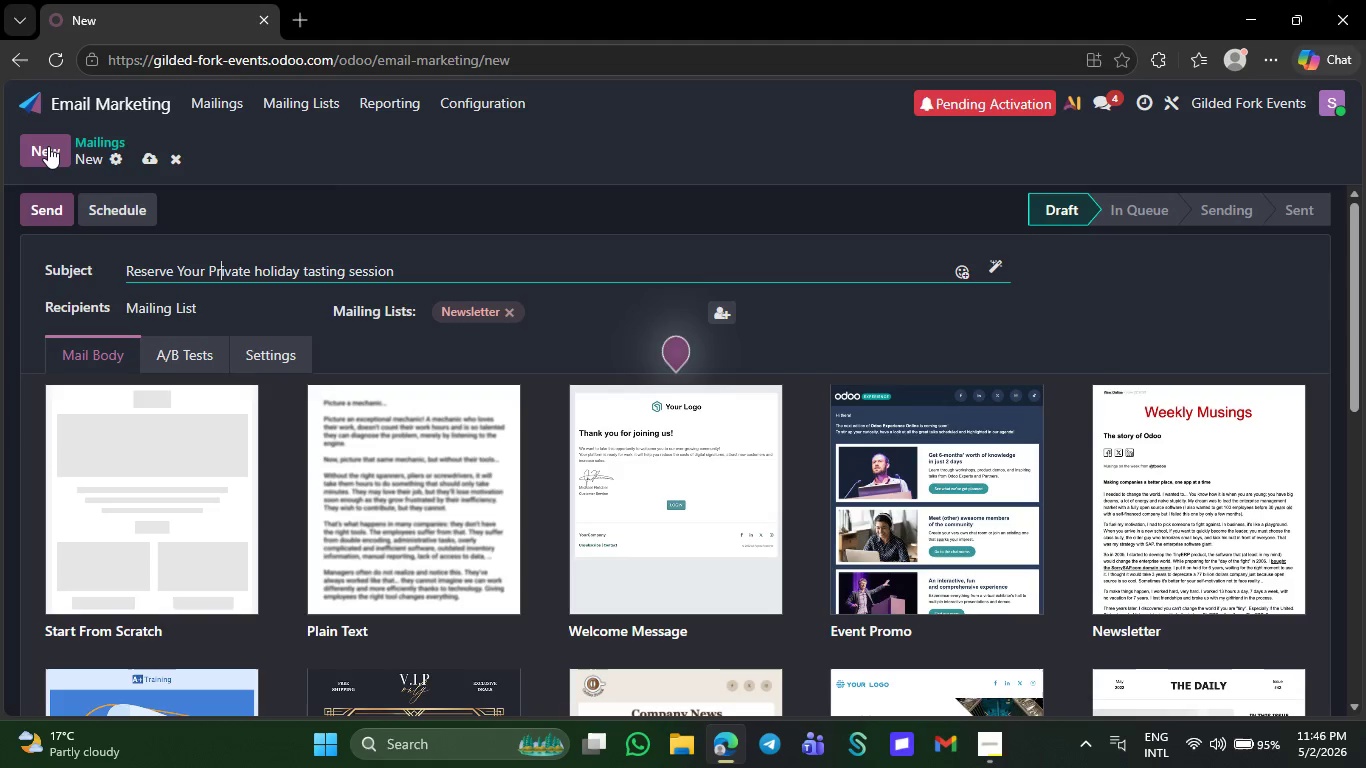 
key(ArrowLeft)
 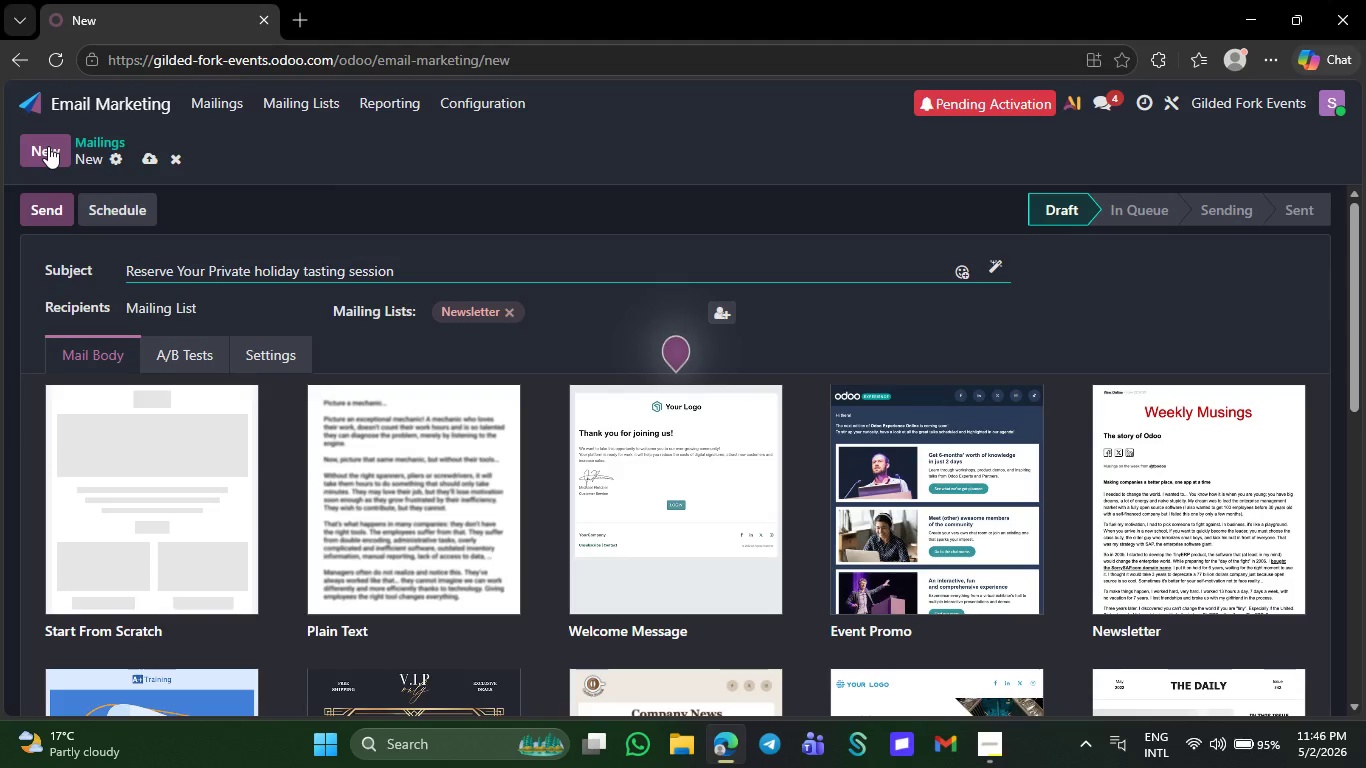 
key(Backspace)
 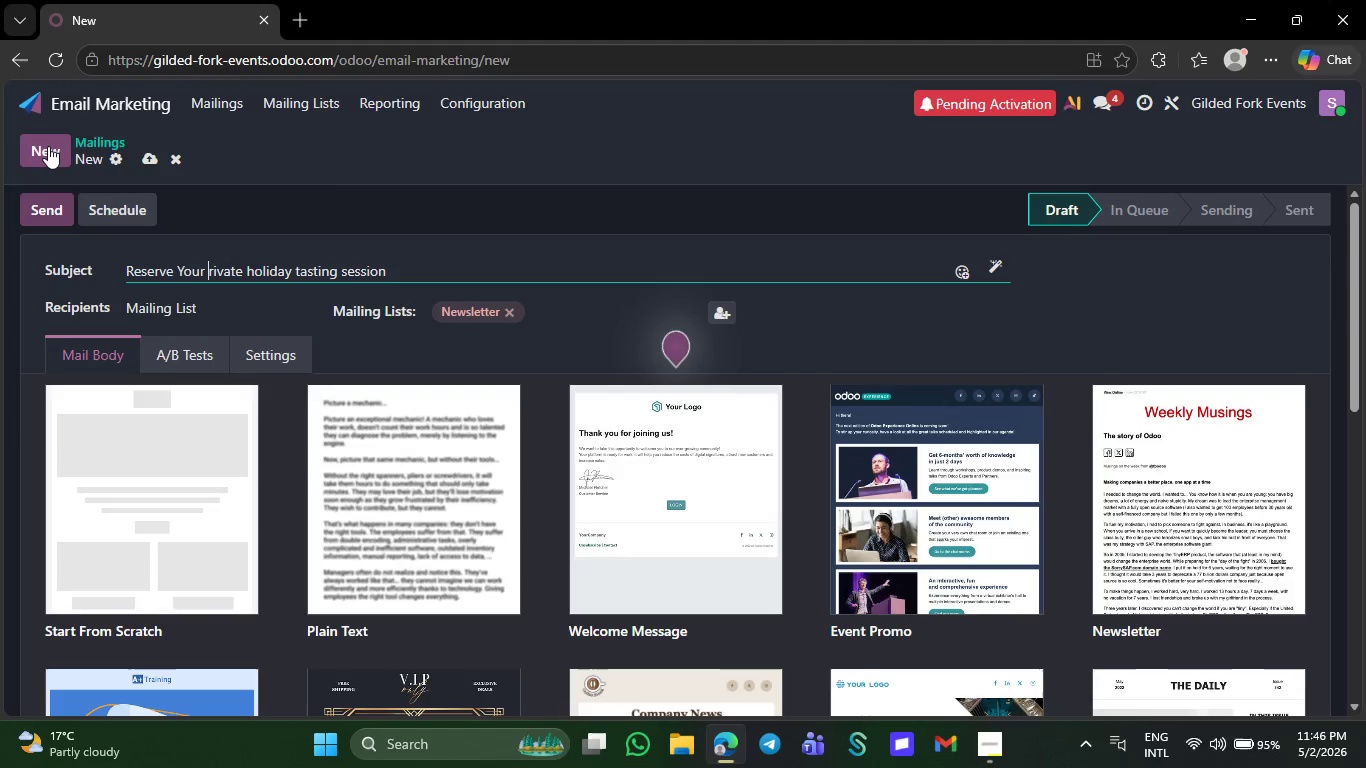 
key(P)
 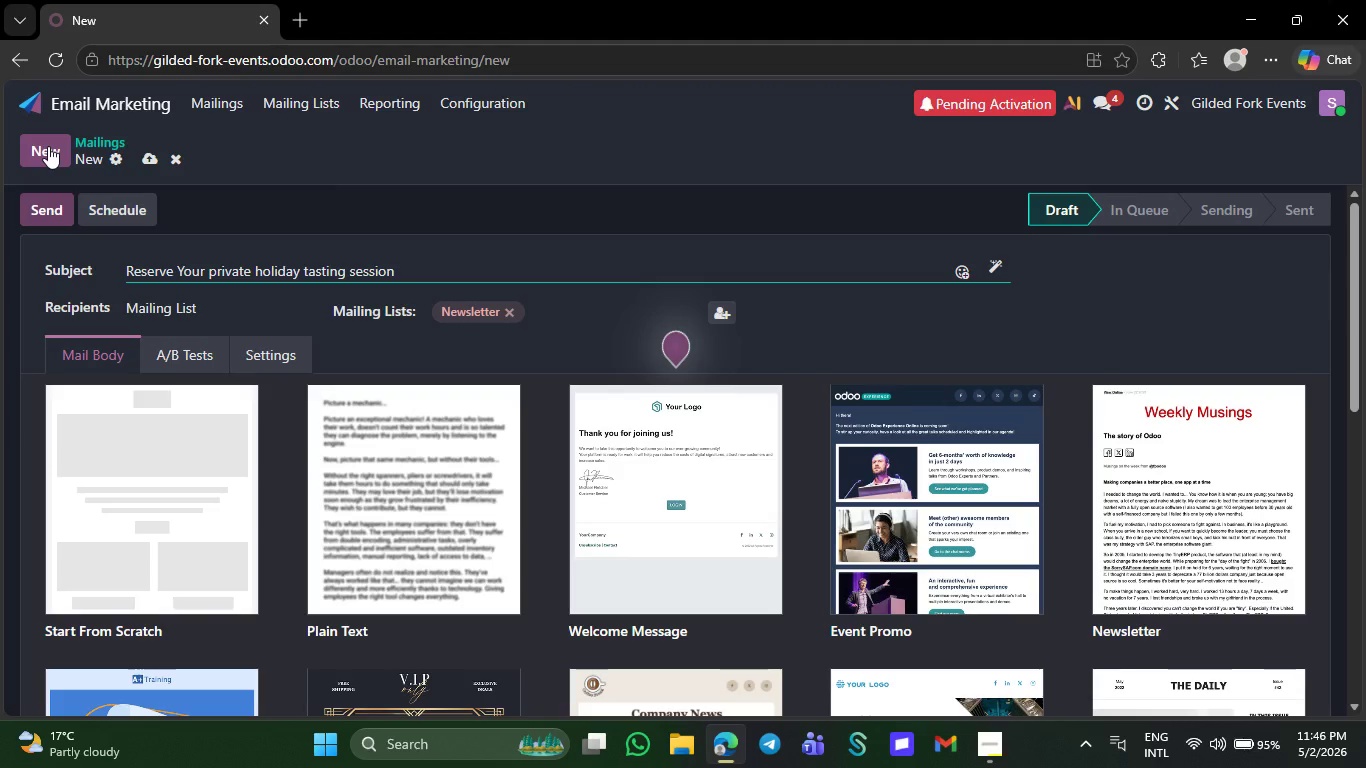 
hold_key(key=ArrowLeft, duration=0.62)
 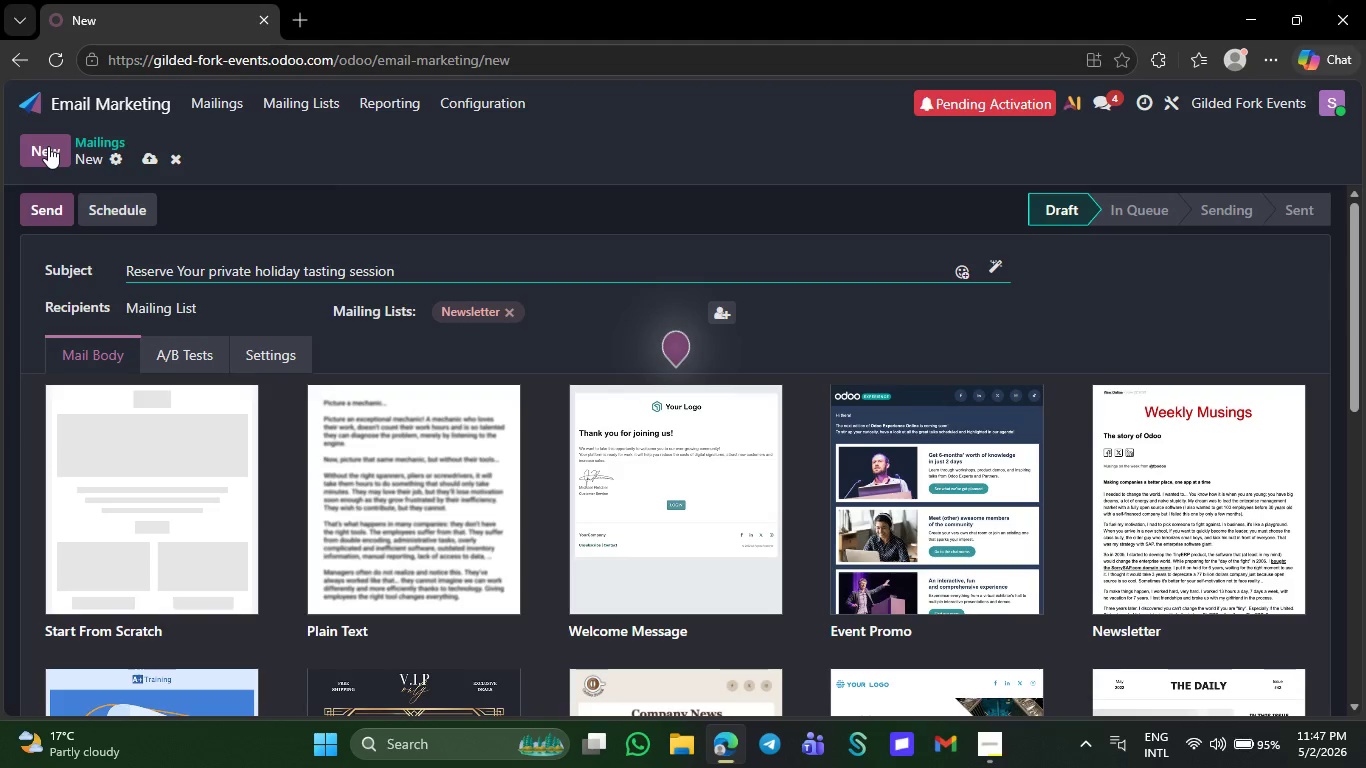 
key(Backspace)
 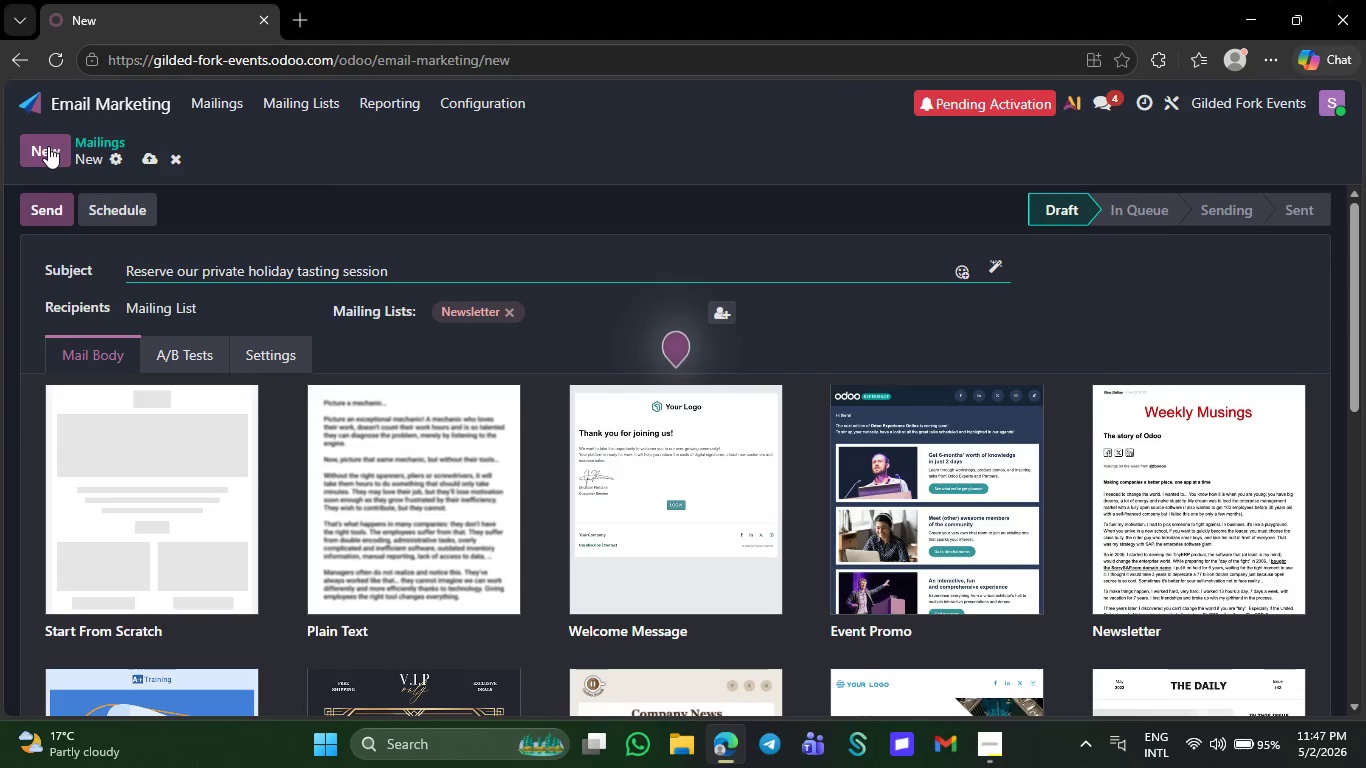 
key(Y)
 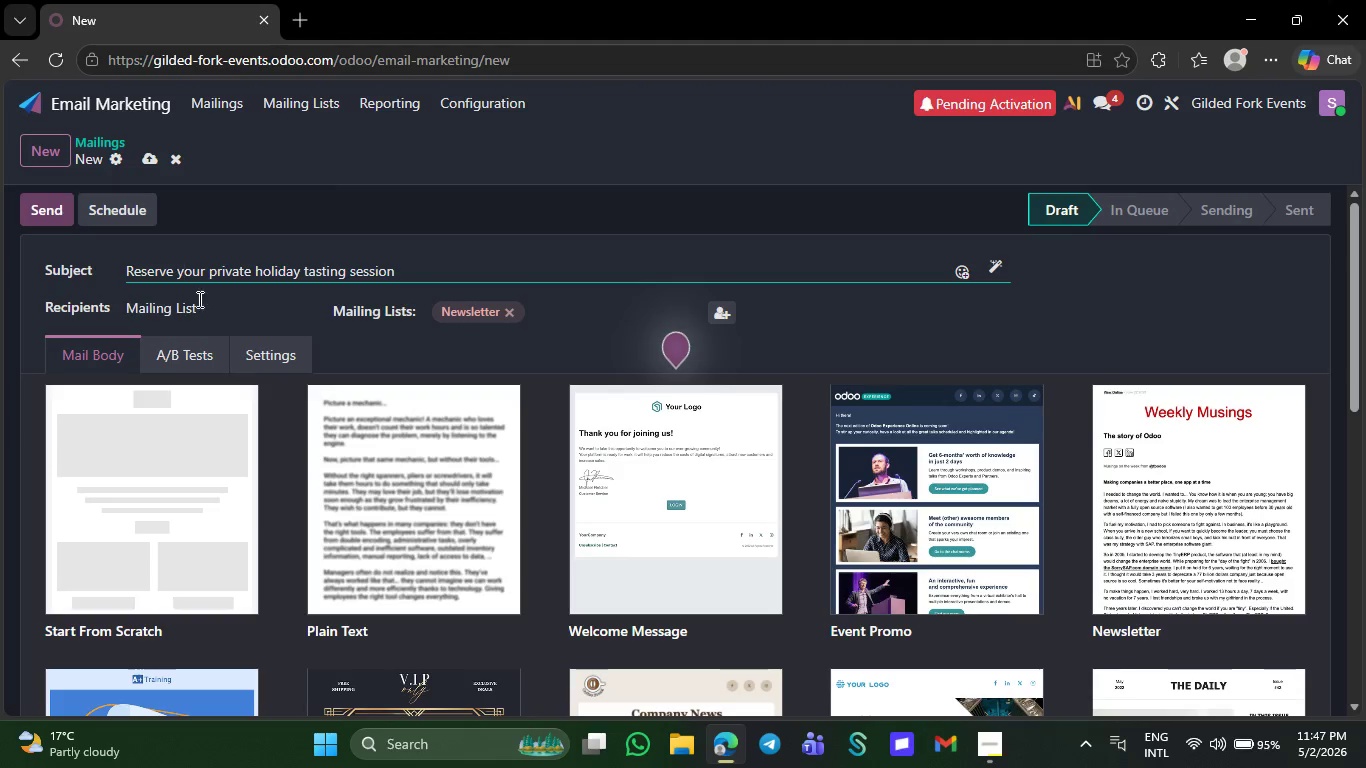 
left_click([202, 304])
 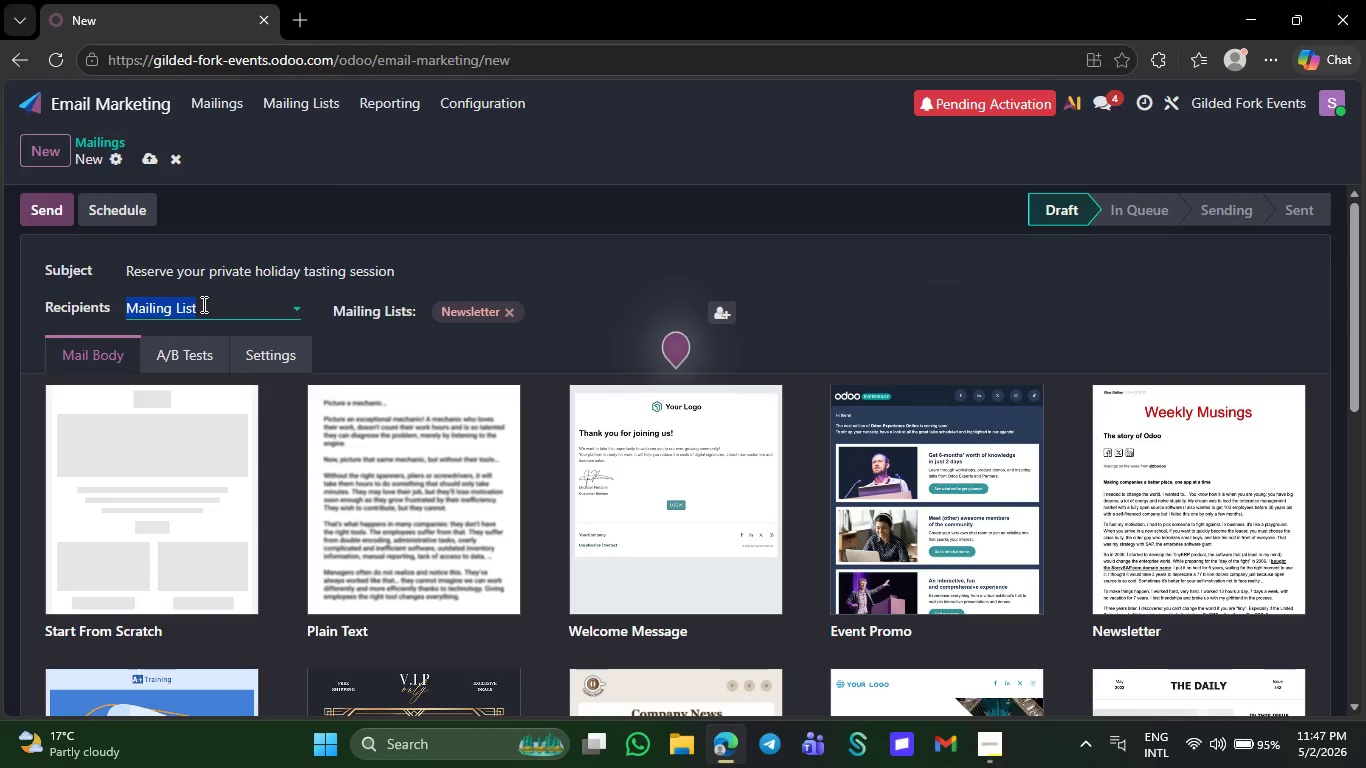 
mouse_move([204, 317])
 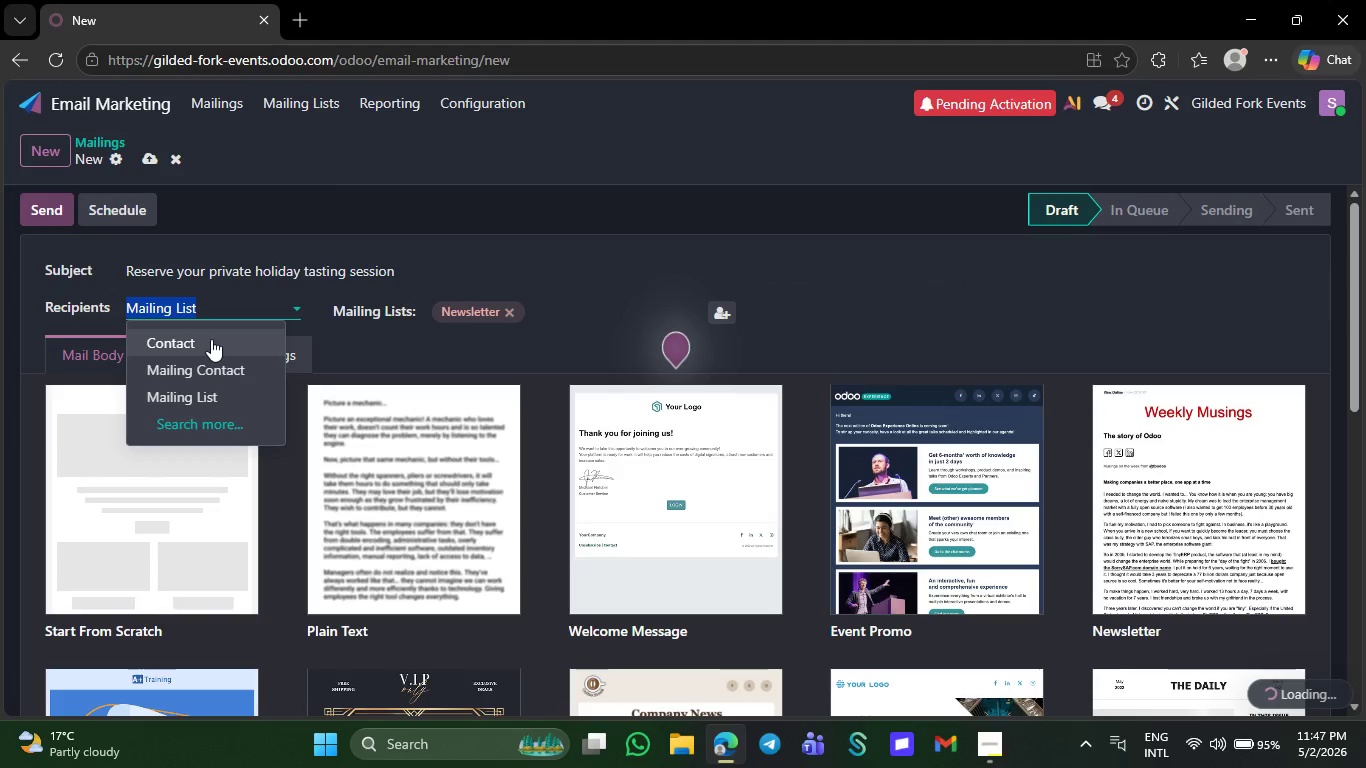 
left_click([211, 341])
 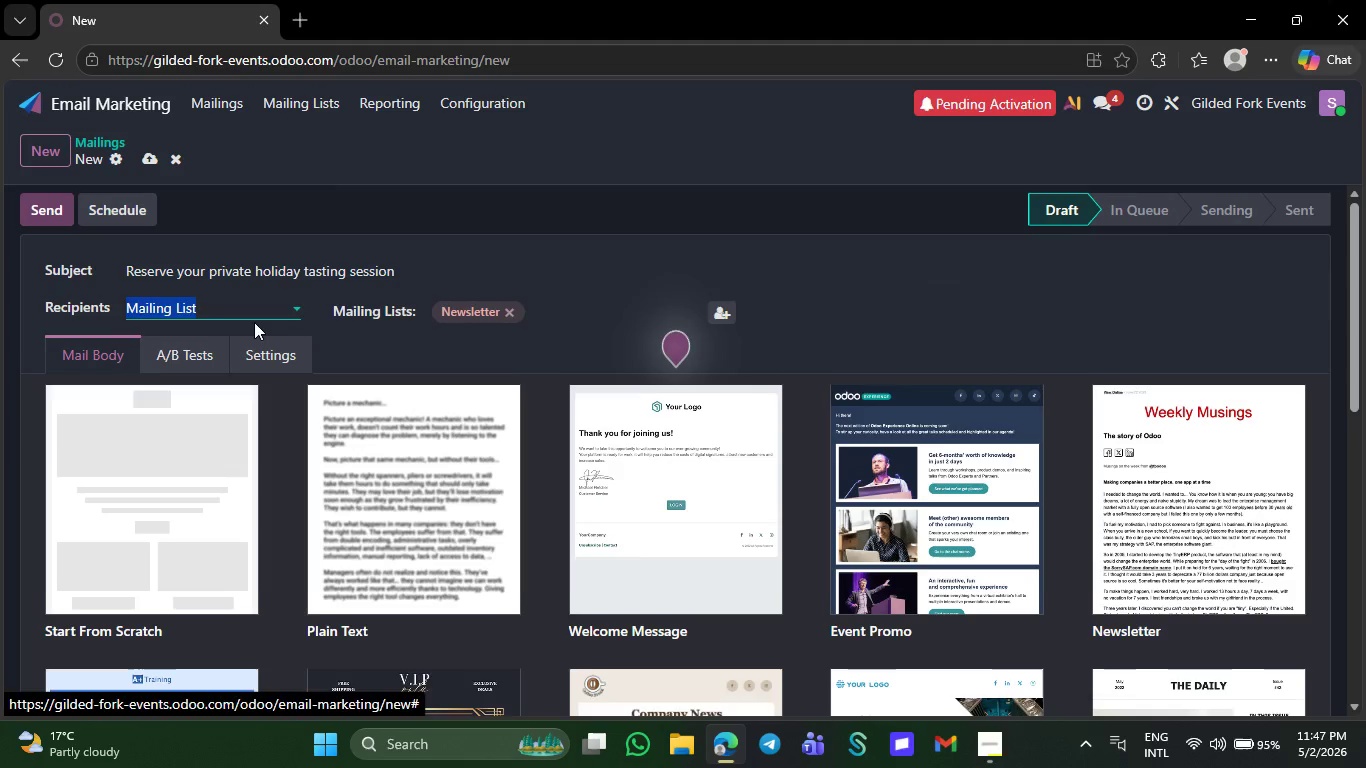 
mouse_move([394, 378])
 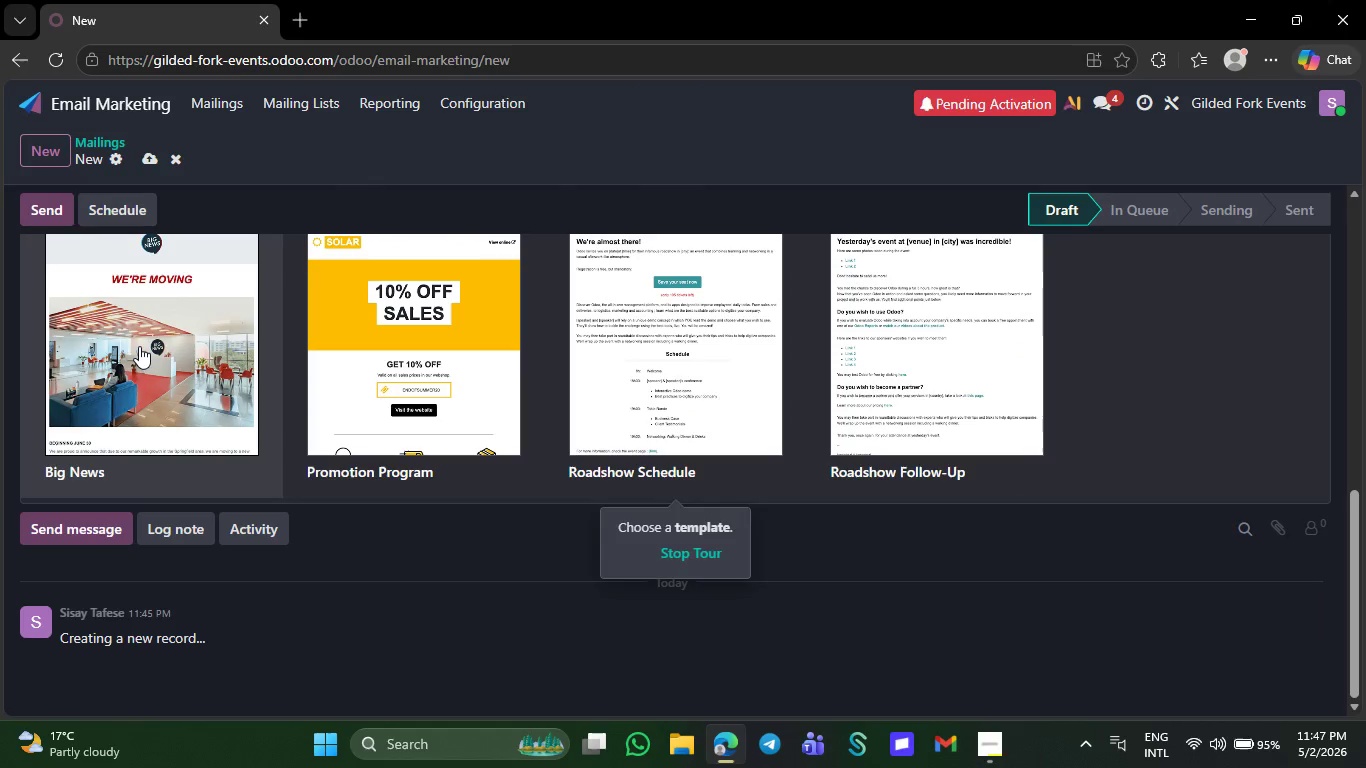 
left_click([139, 346])
 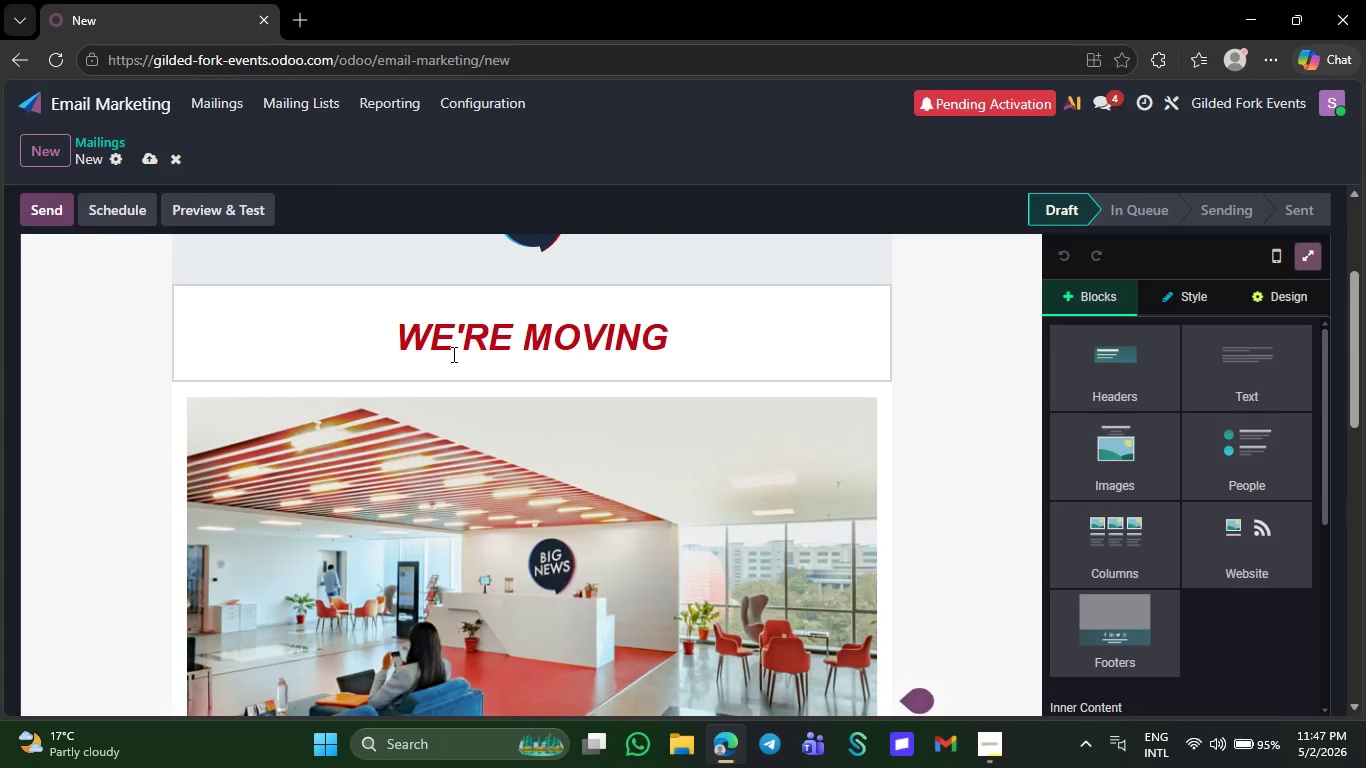 
left_click([682, 339])
 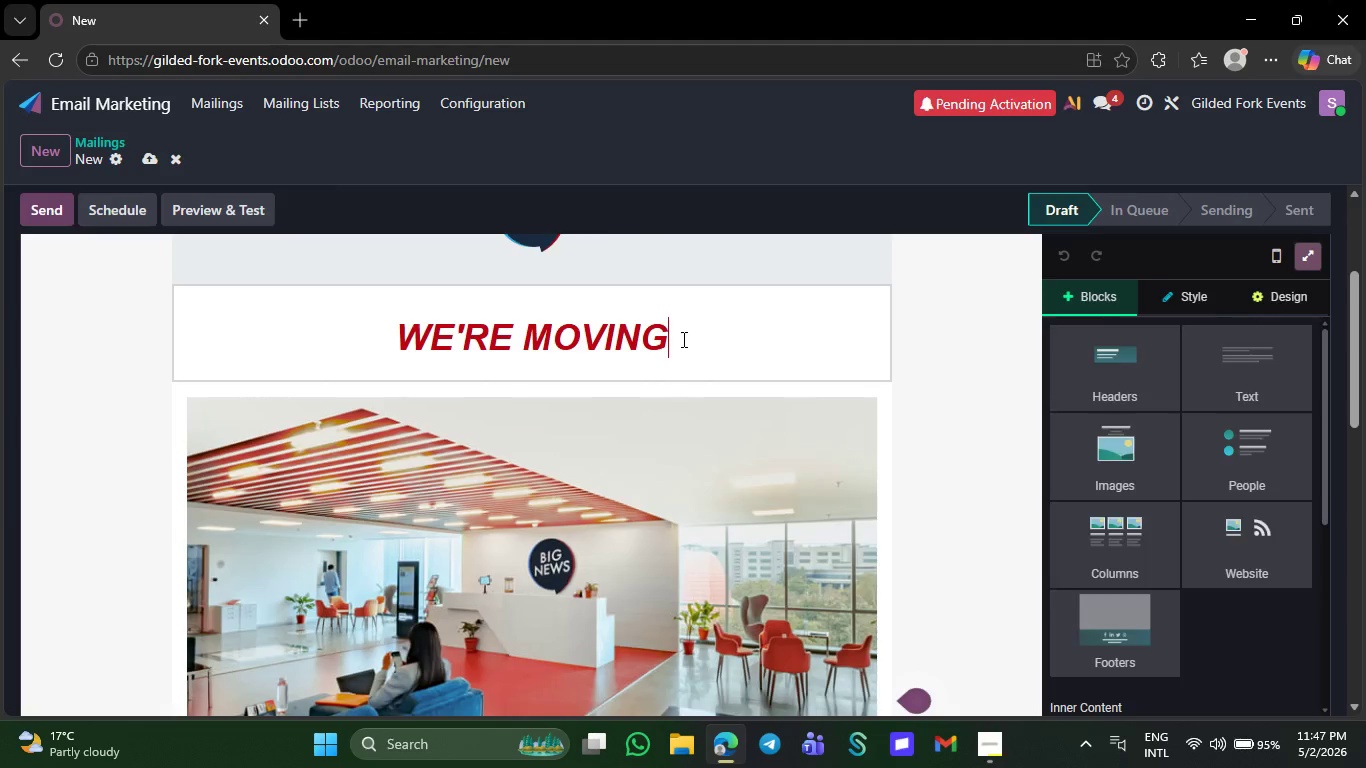 
key(Backspace)
key(Backspace)
key(Backspace)
type(Limited tasting appointments )
 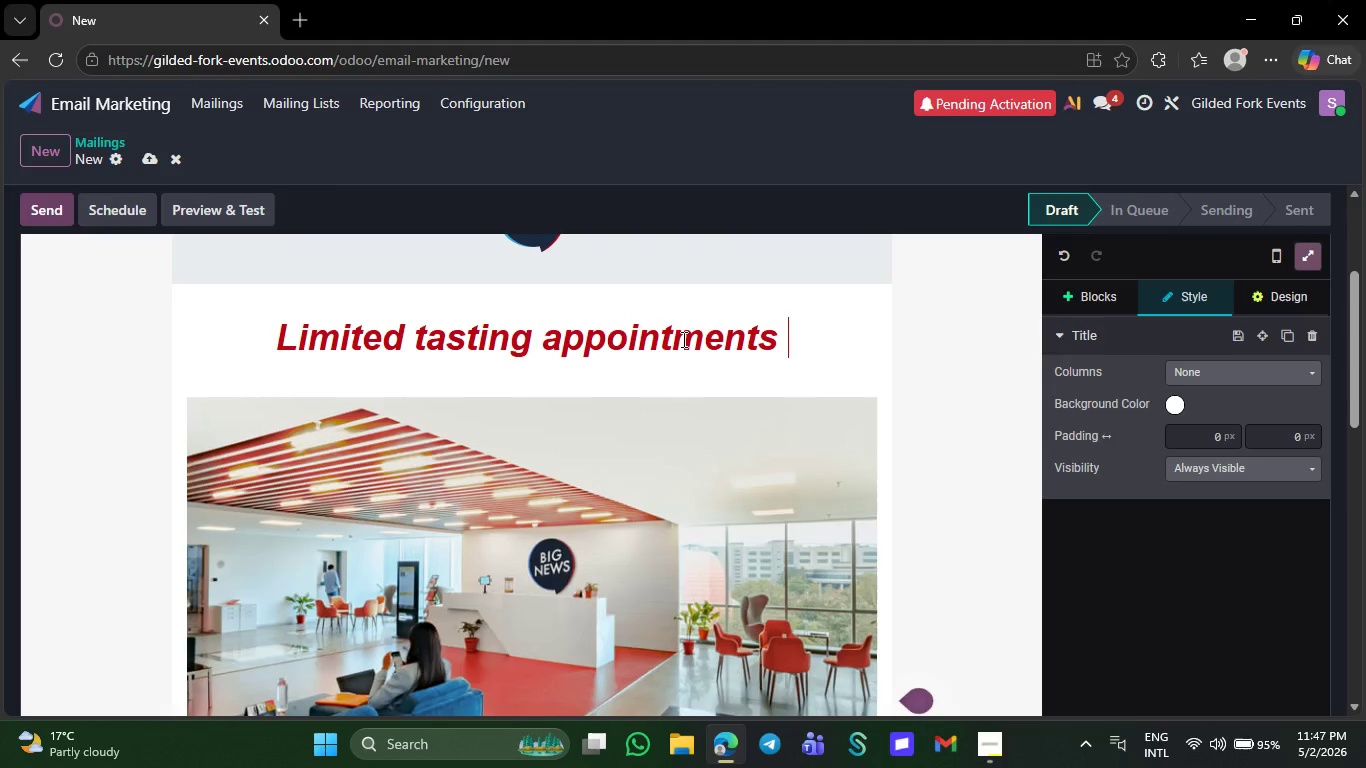 
type(are now )
 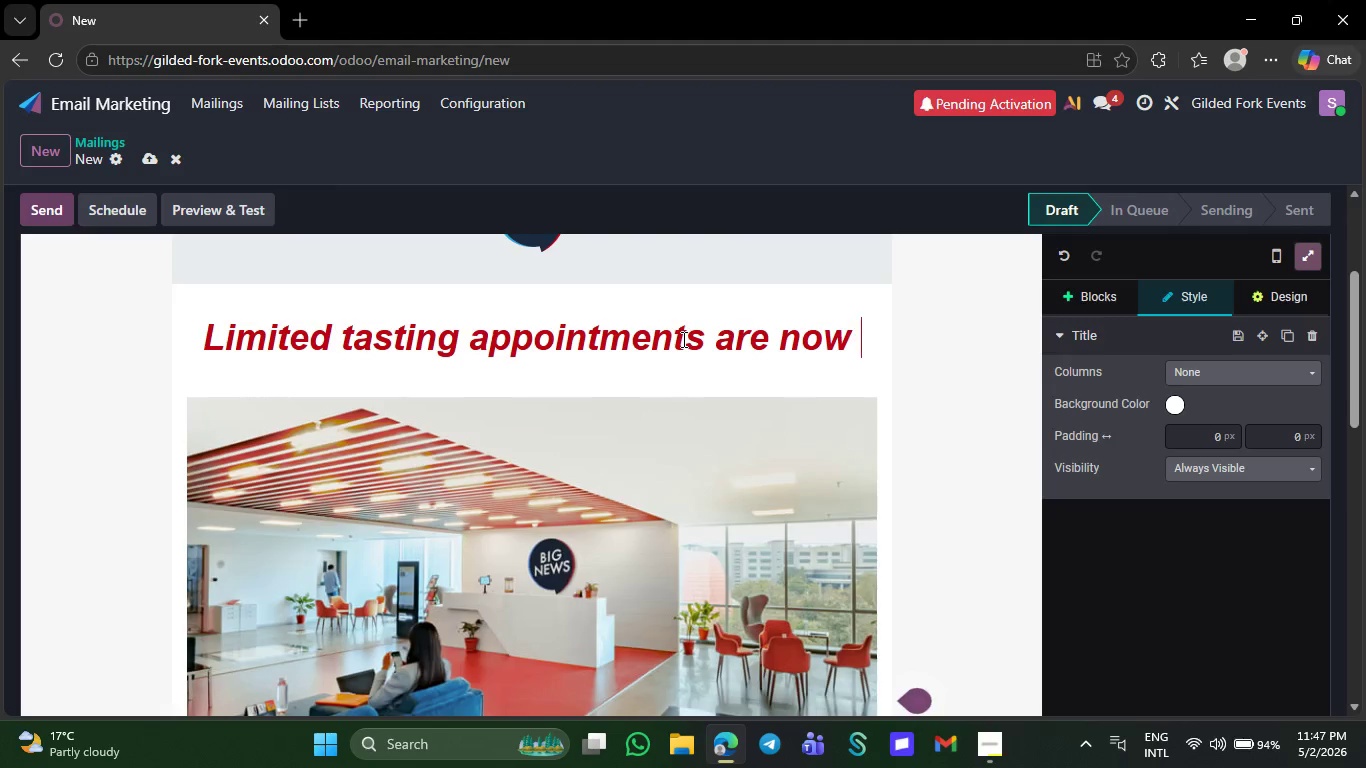 
key(A)
 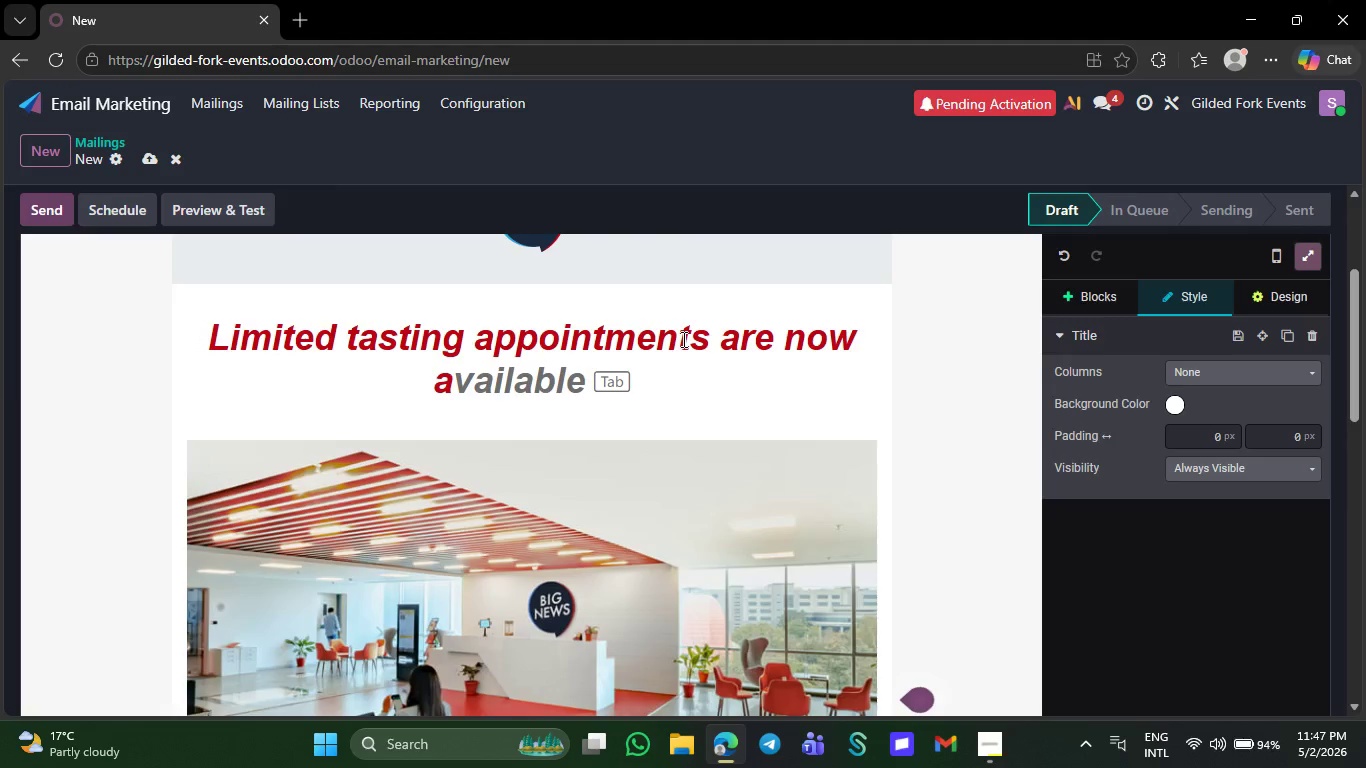 
key(Tab)
type(for )
key(Backspace)
key(Backspace)
key(Backspace)
key(Backspace)
key(Backspace)
type(e for )
 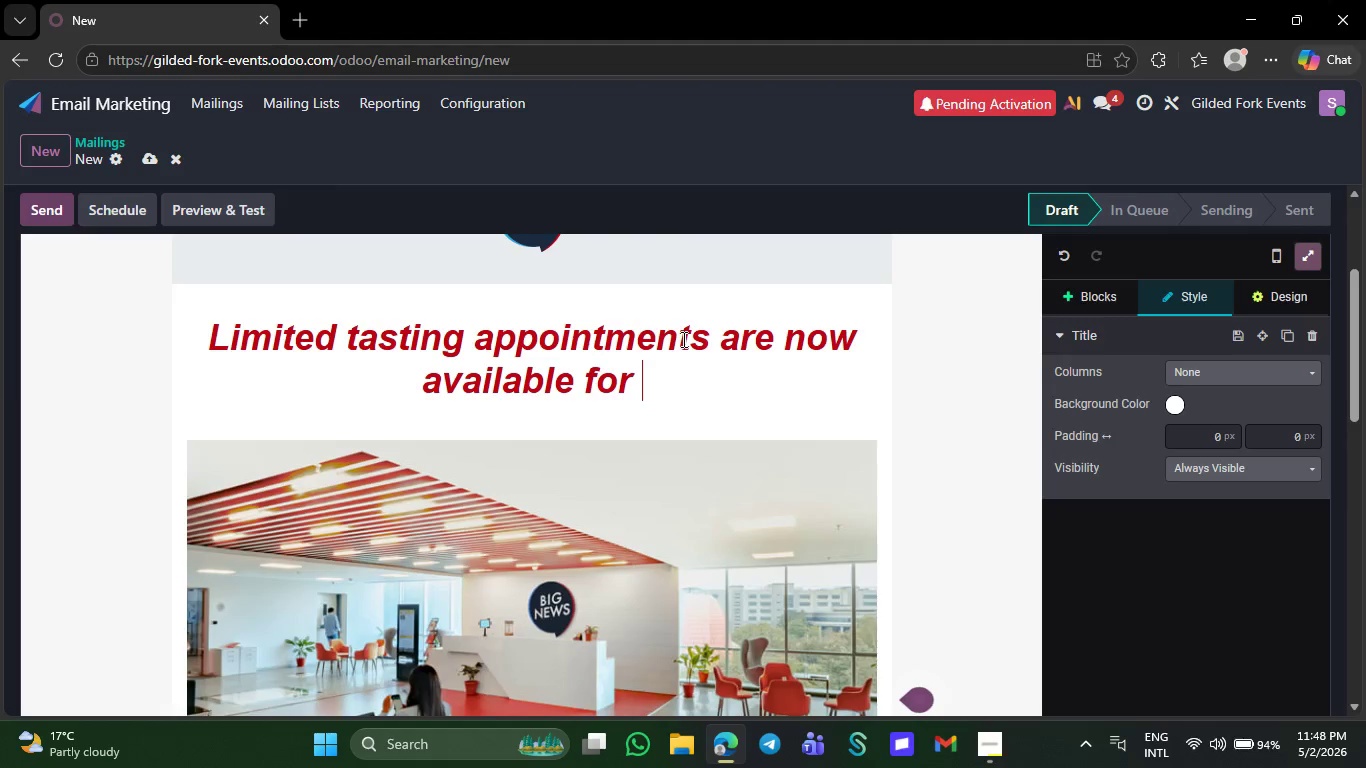 
type(availab)
key(Tab)
type( for corpo)
key(Tab)
type( E)
key(Backspace)
type(event )
 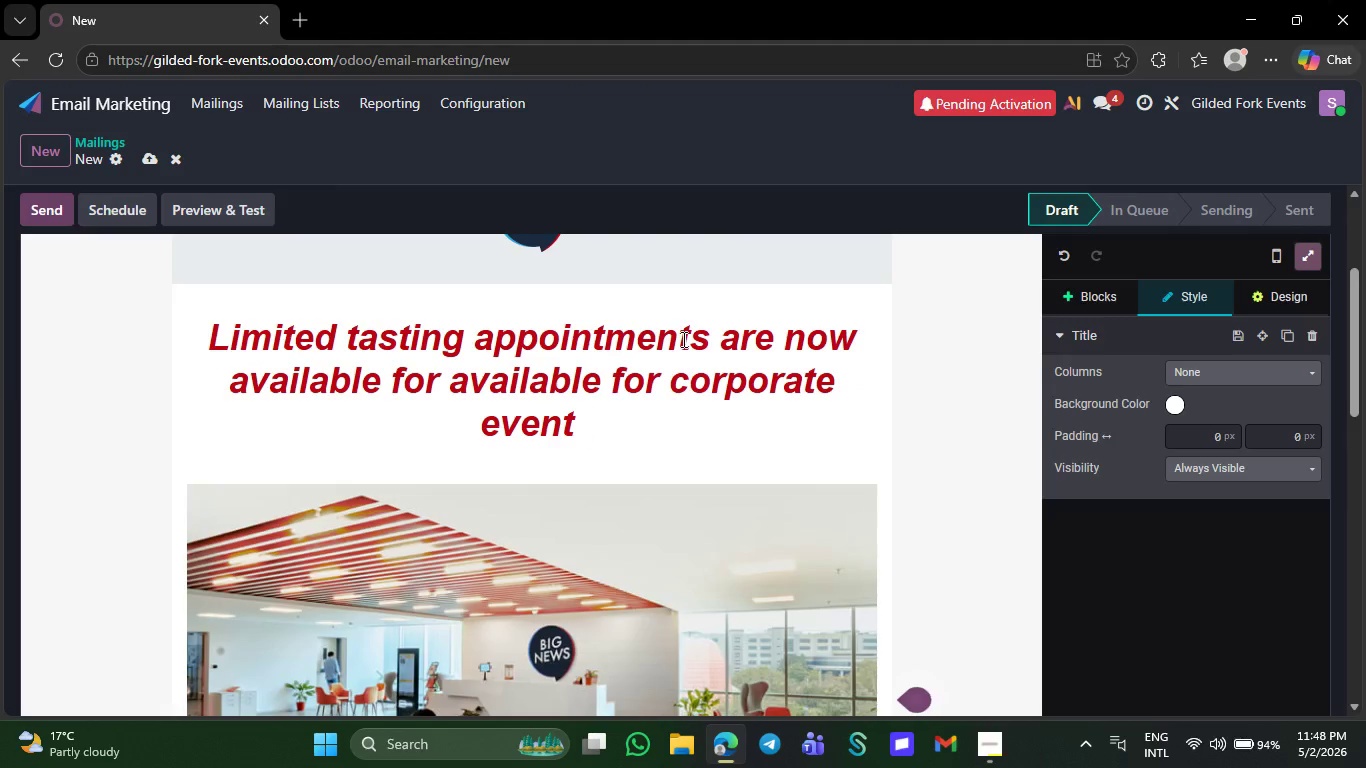 
type(planners.)
 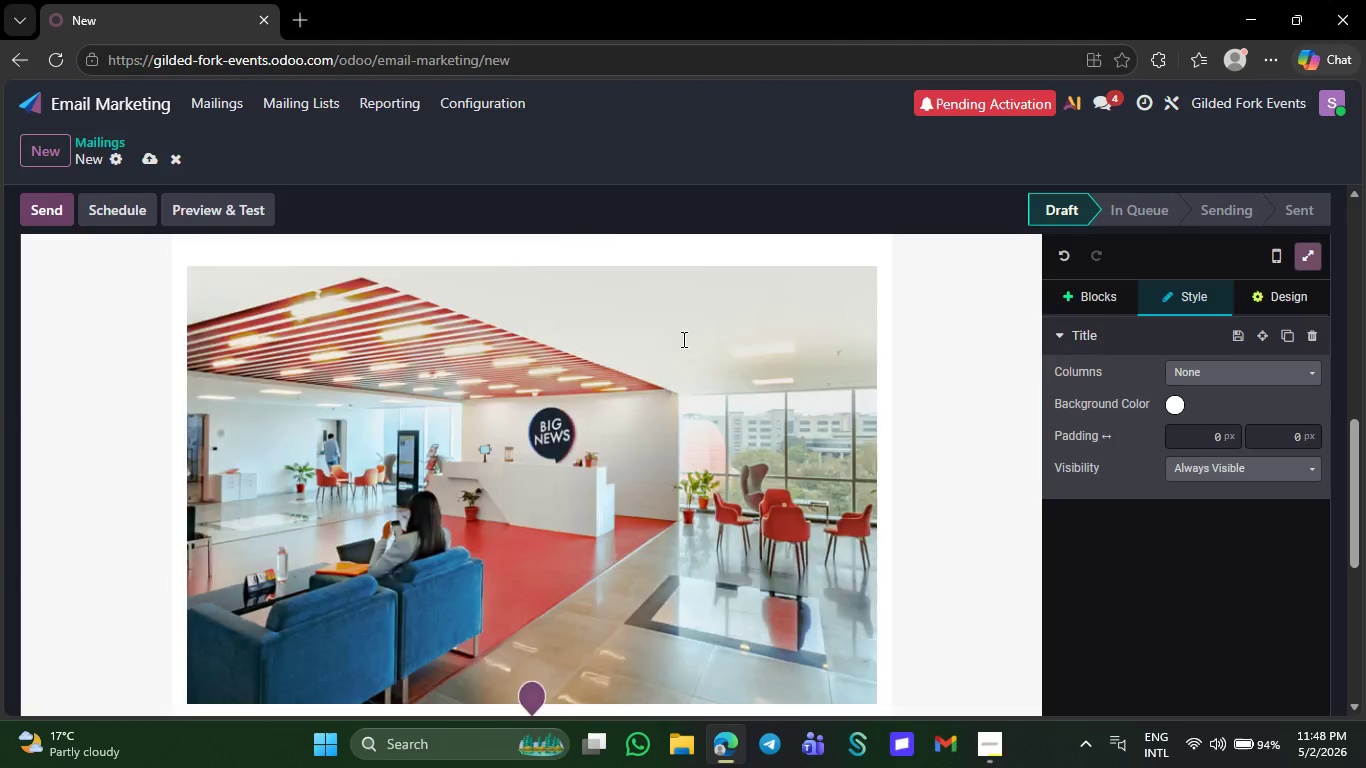 
wait(8.5)
 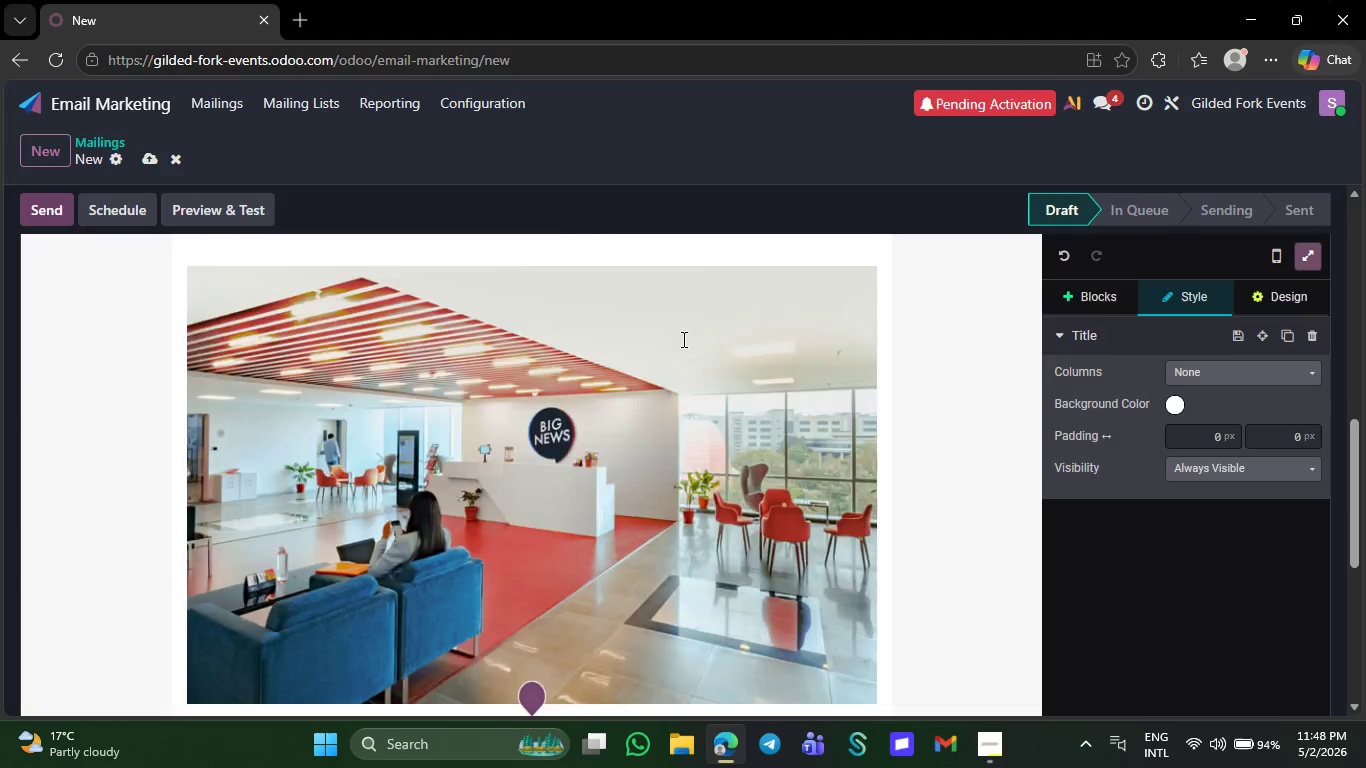 
left_click_drag(start_coordinate=[332, 445], to_coordinate=[182, 449])
 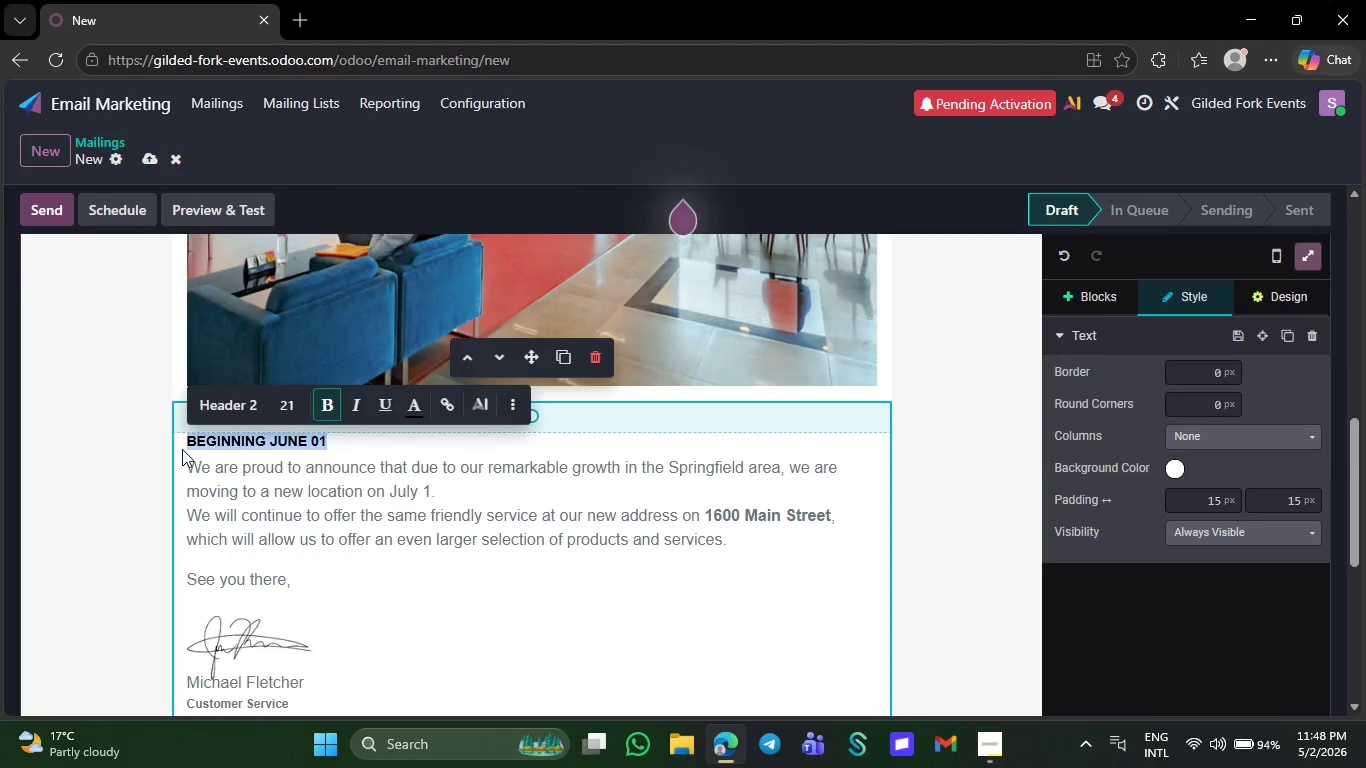 
type(Hello {{object,name)
key(Backspace)
key(Backspace)
key(Backspace)
key(Backspace)
key(Backspace)
type(.name}},)
key(NumpadEnter)
type(h)
key(Backspace)
type(h)
key(Backspace)
type(Holiday )
 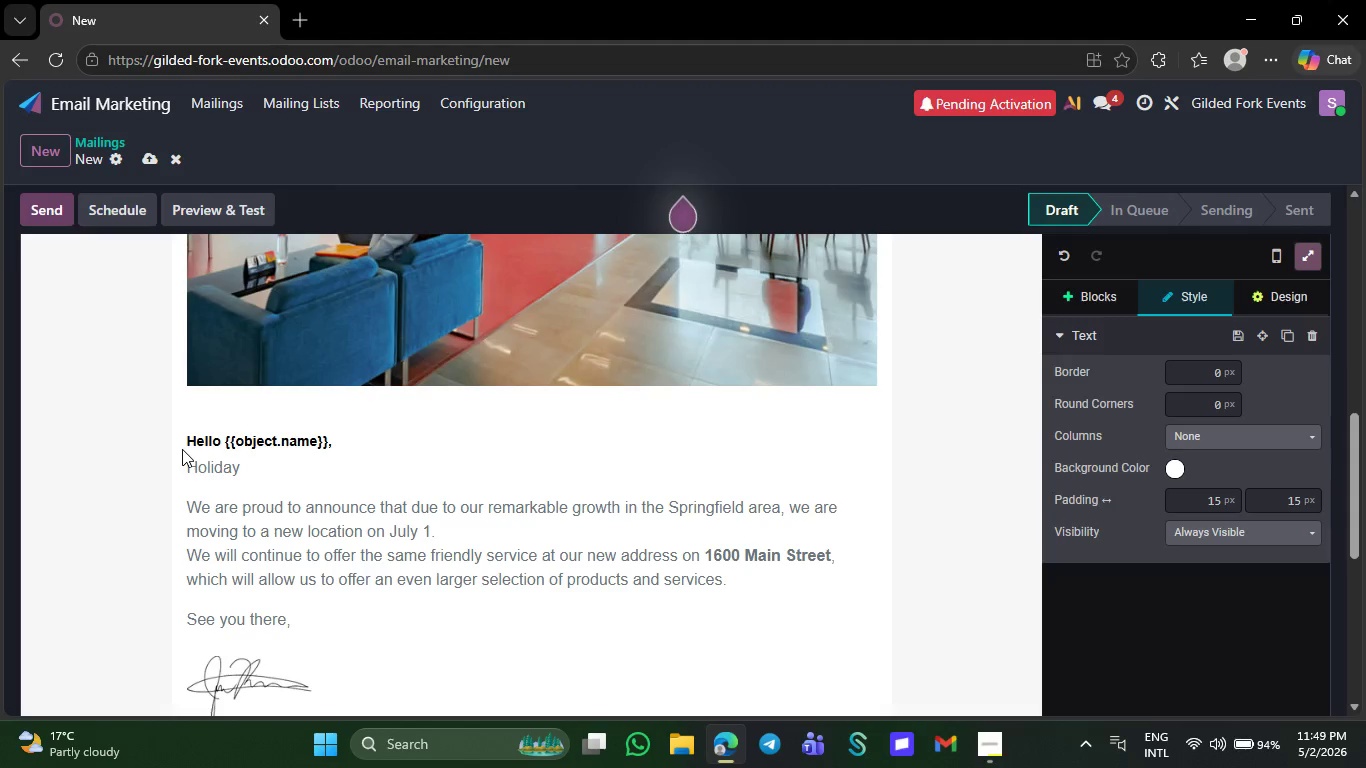 
wait(9.34)
 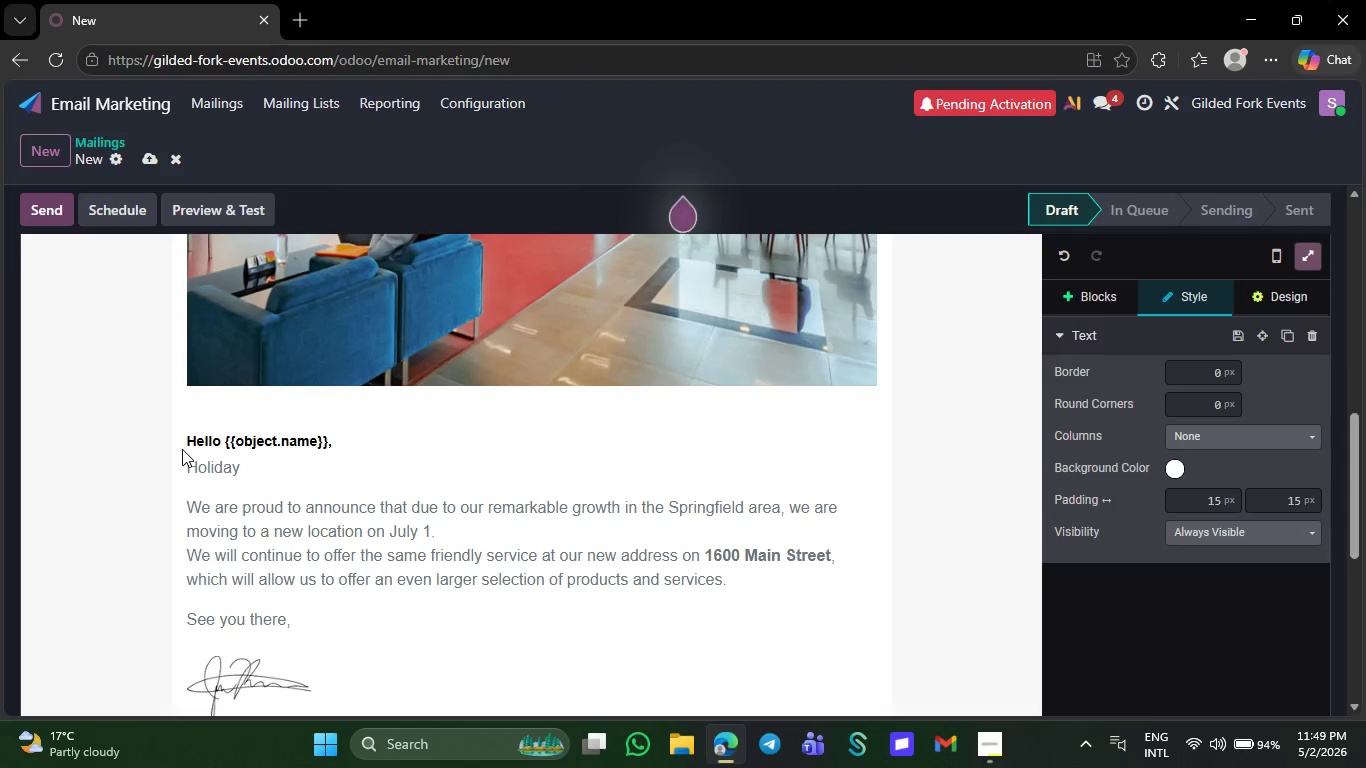 
type(event )
 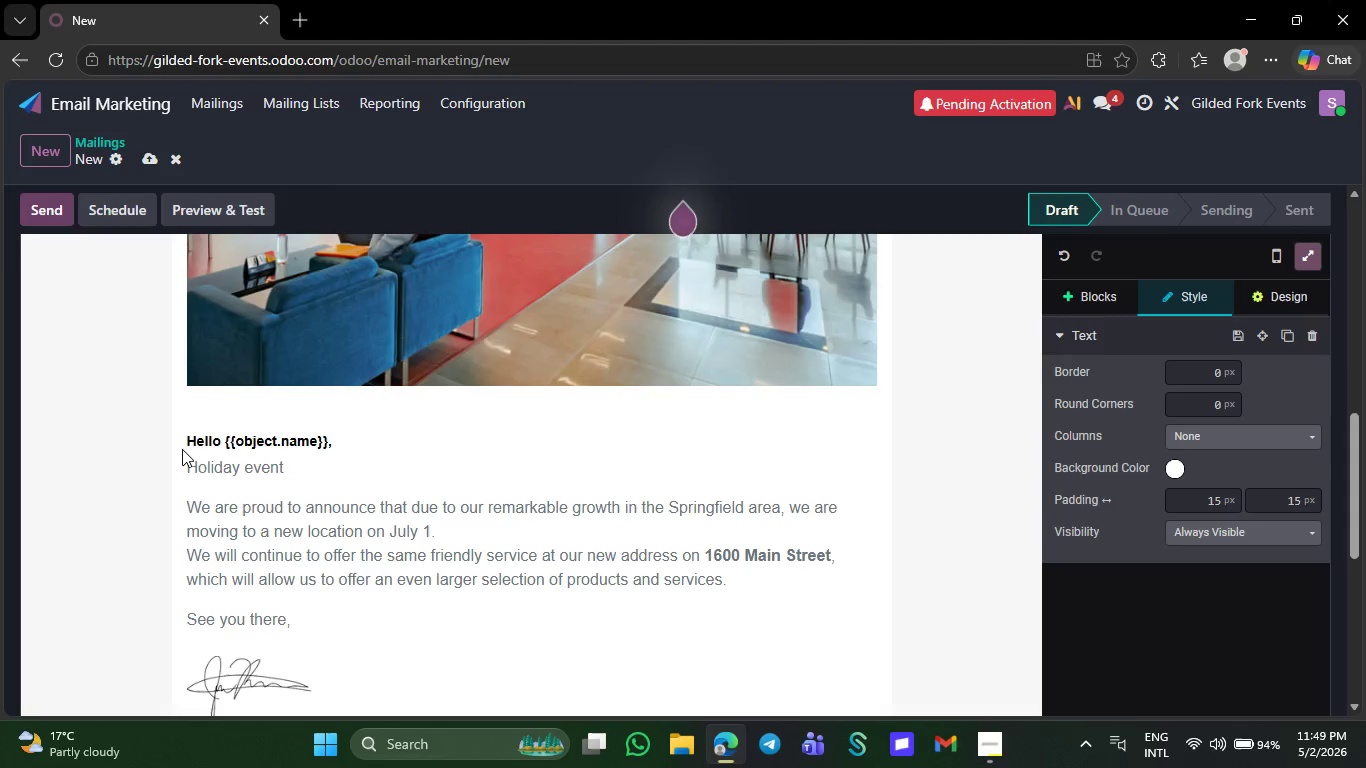 
type(calandars are filling quickly, and )
 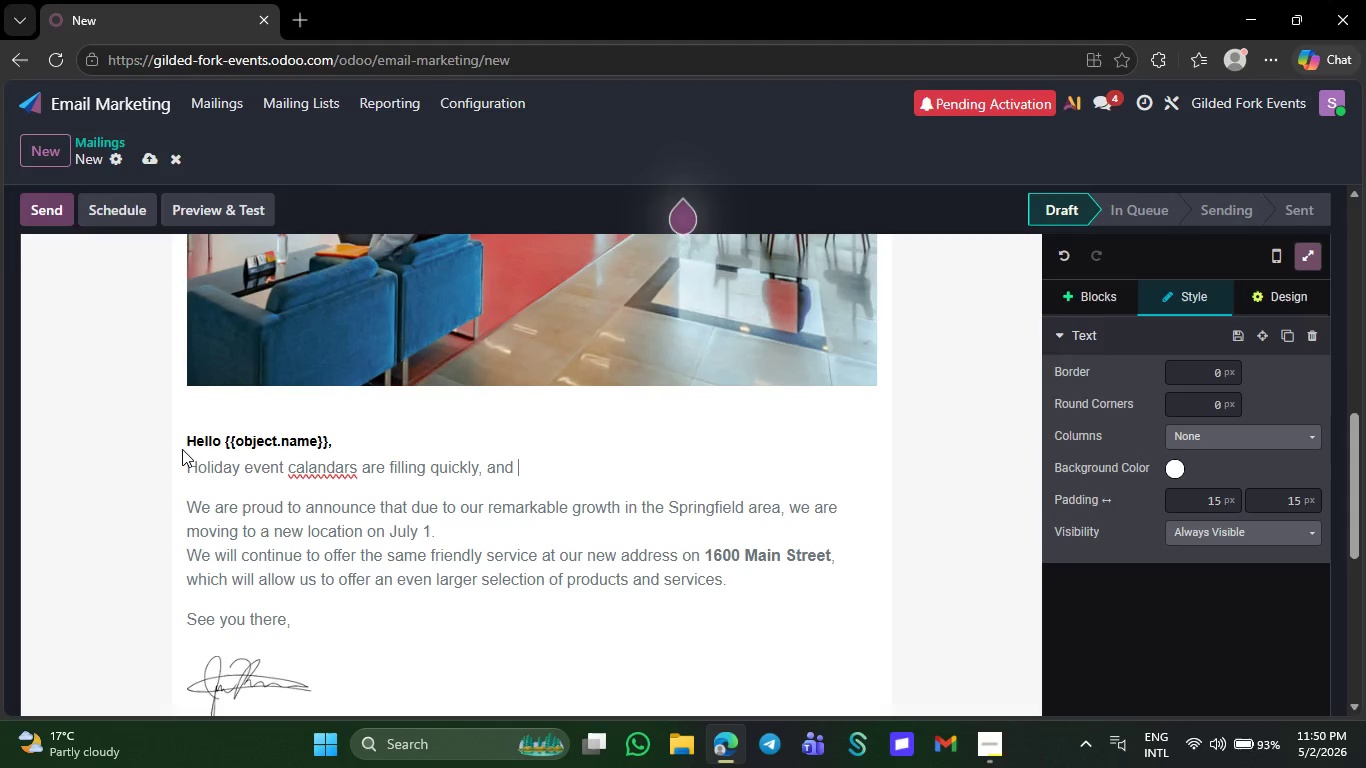 
wait(10.67)
 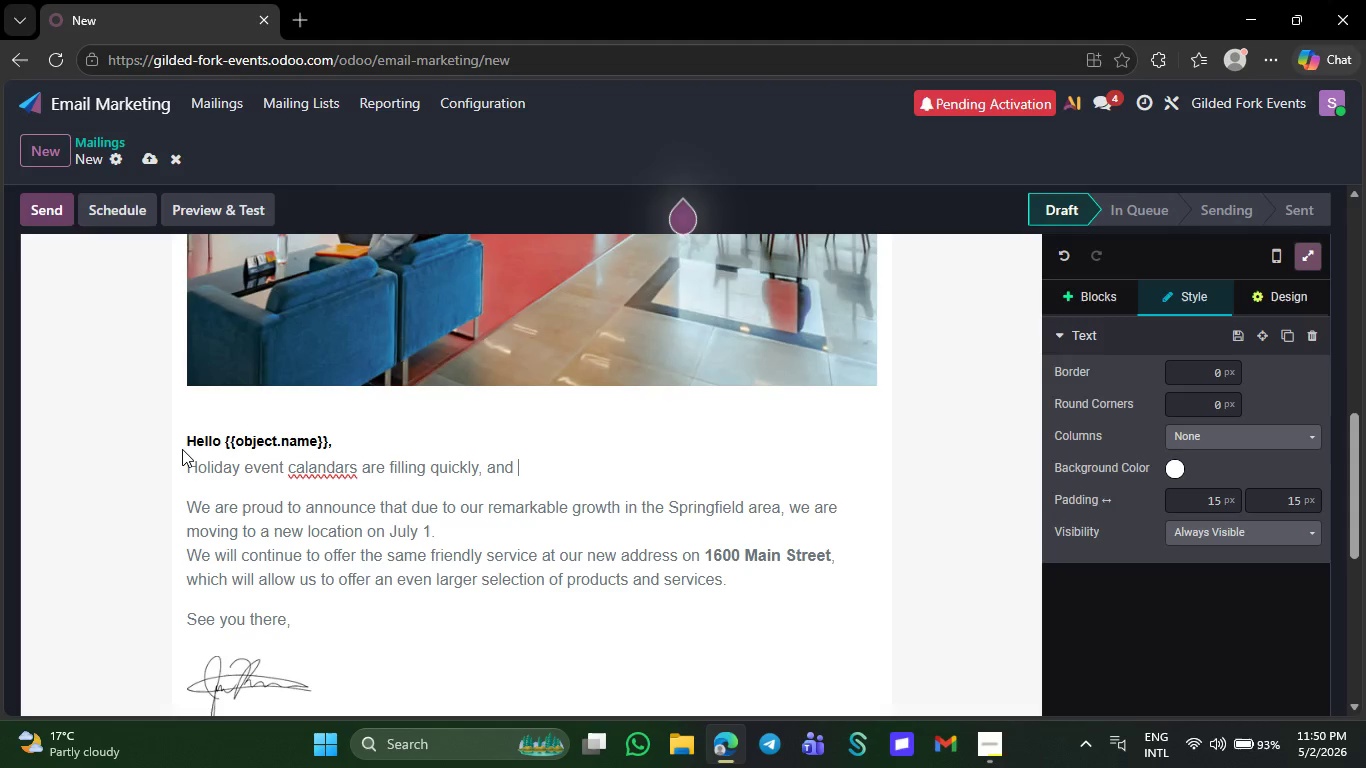 
type(our private )
 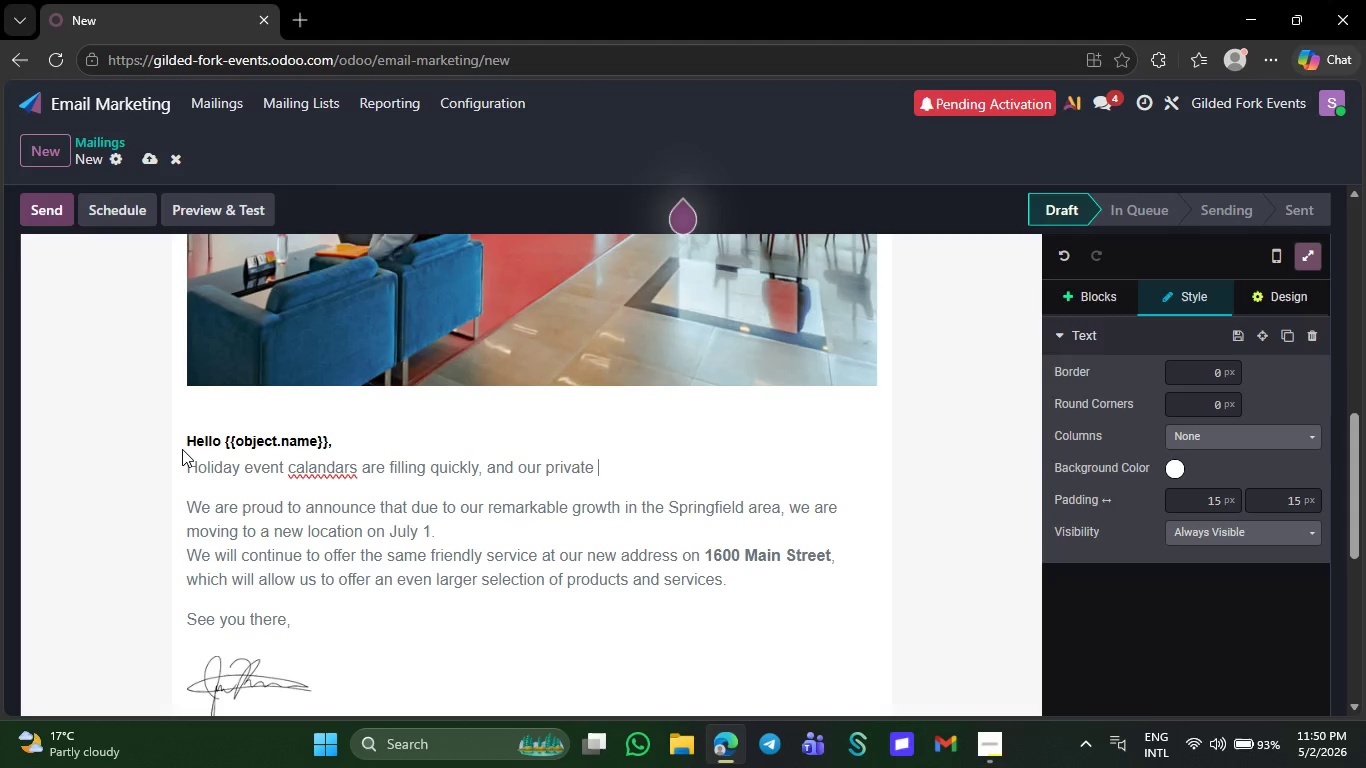 
type(testinf )
key(Backspace)
type(g schedule is open for )
 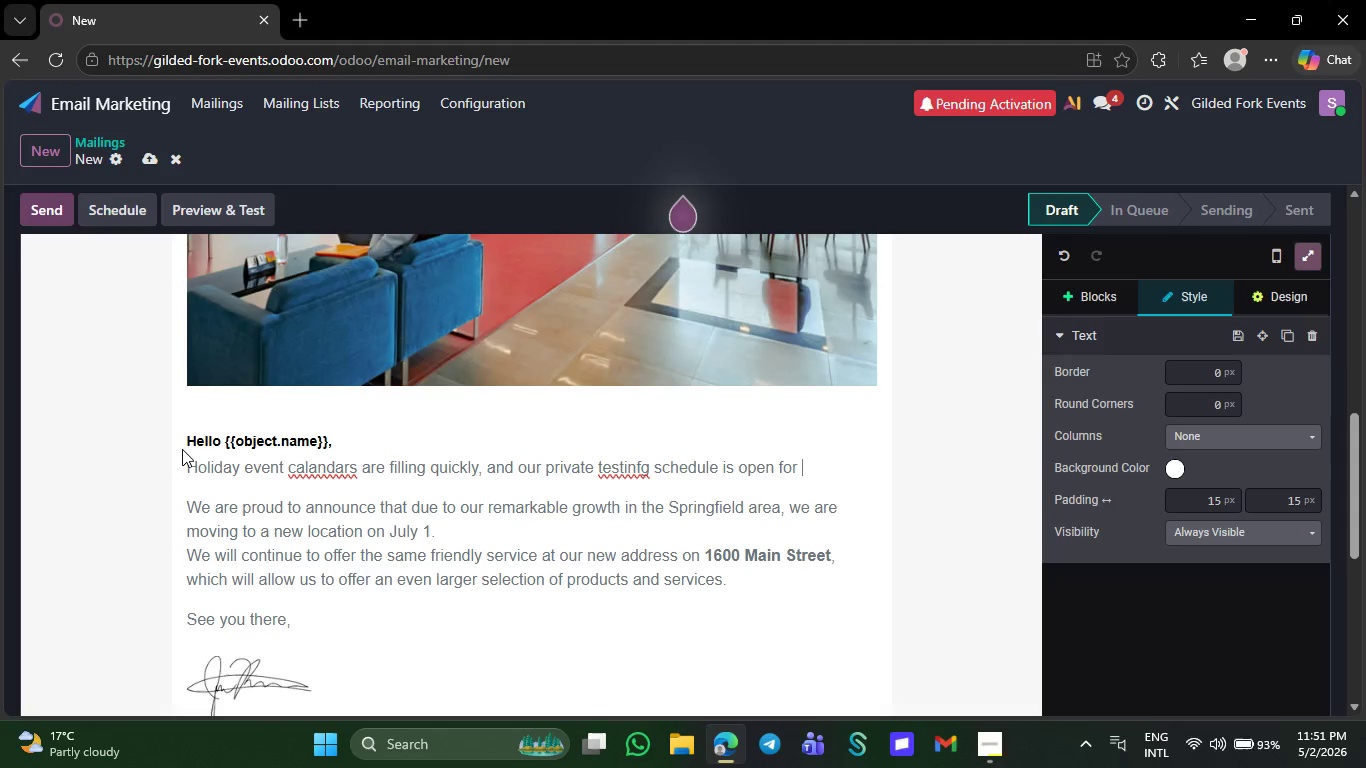 
type(select )
 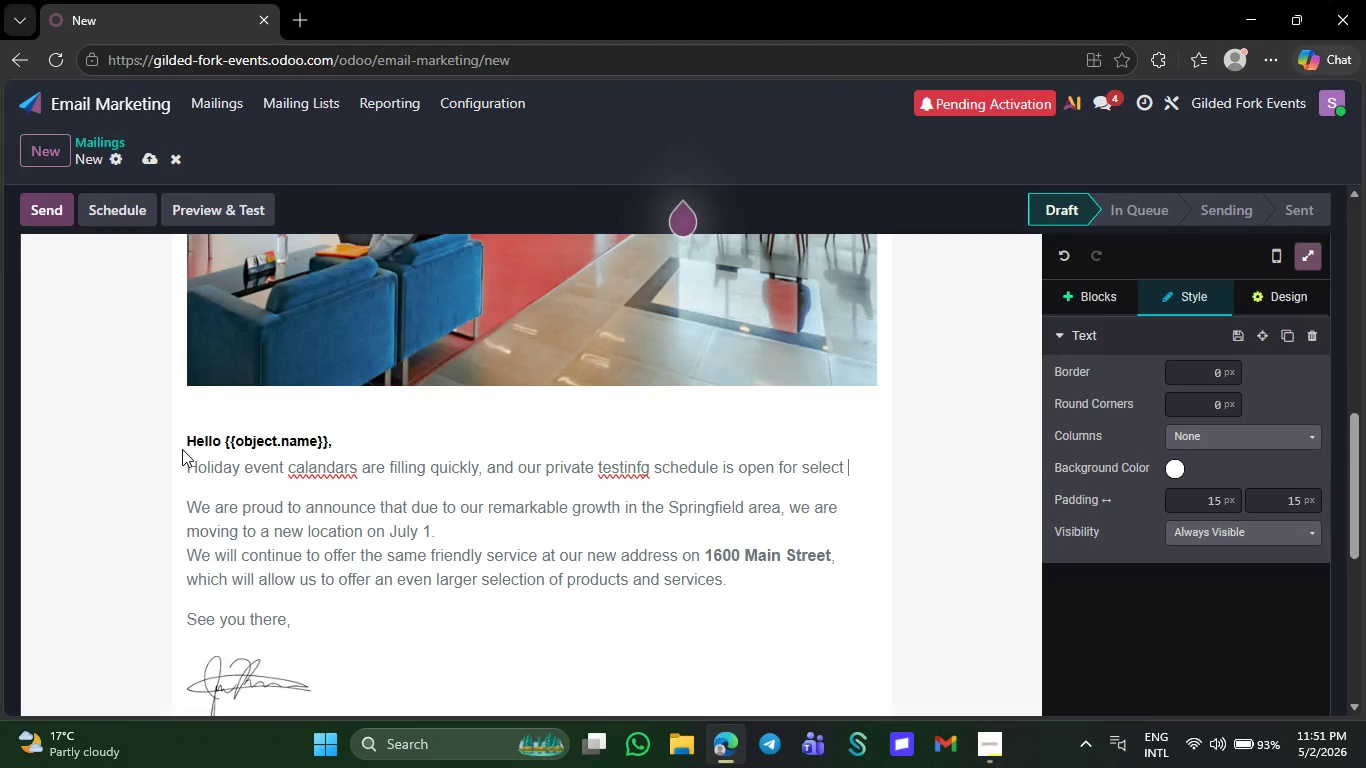 
type(corporate clients planning end )
 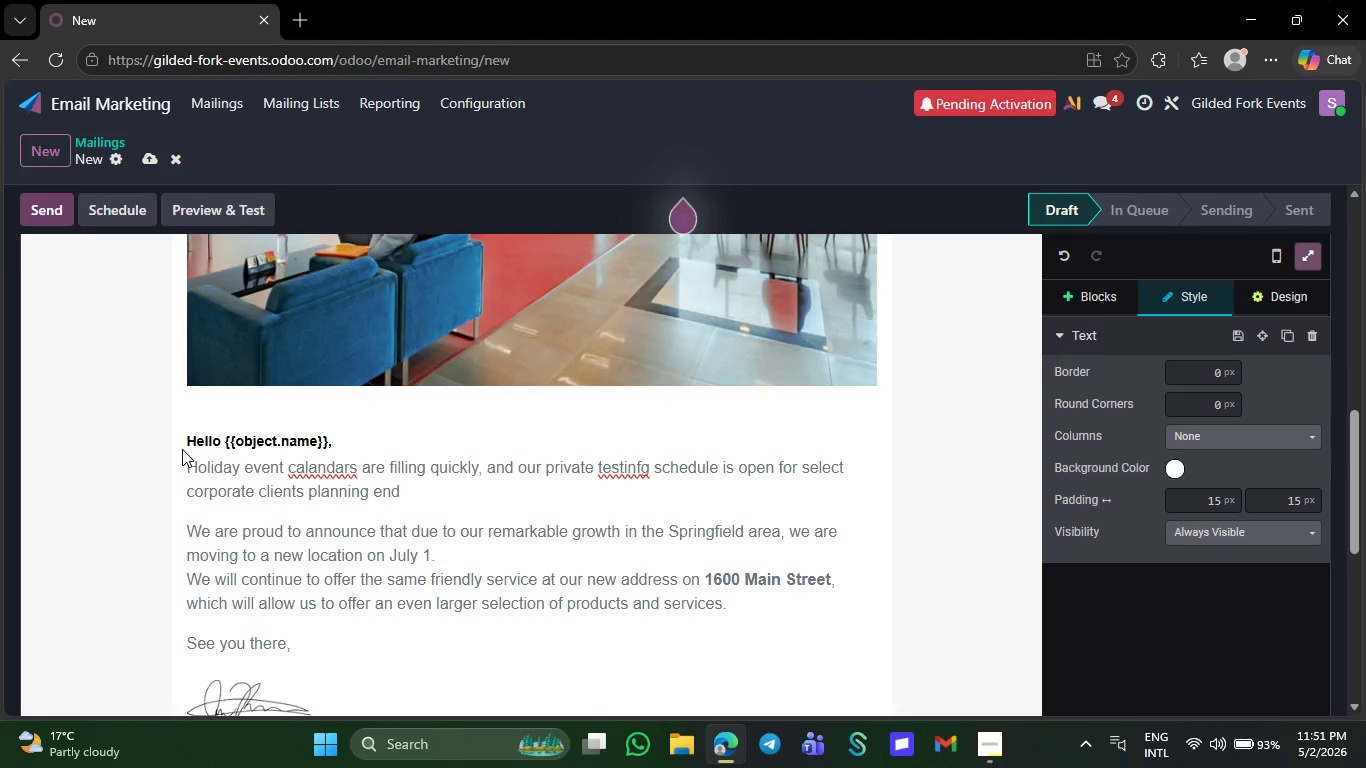 
type(-of-)
 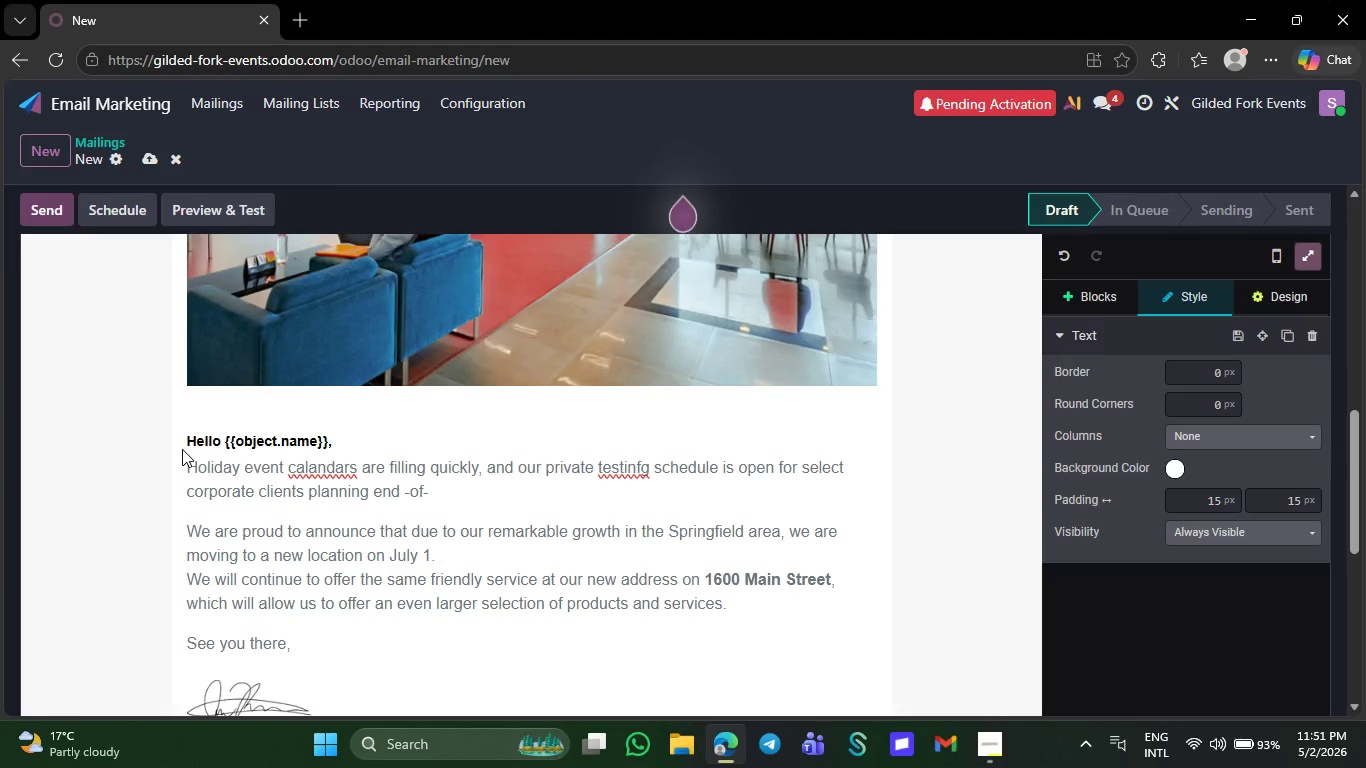 
key(ArrowLeft)
 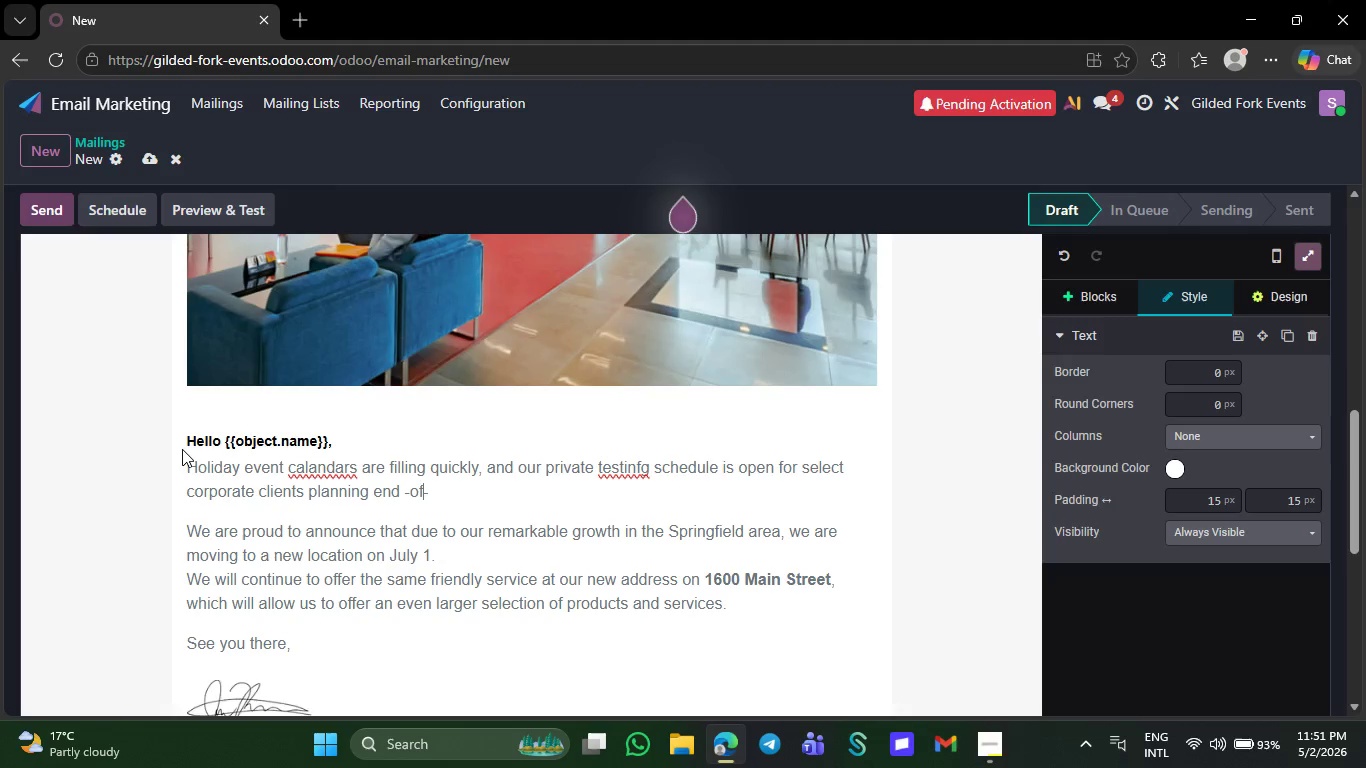 
key(ArrowLeft)
 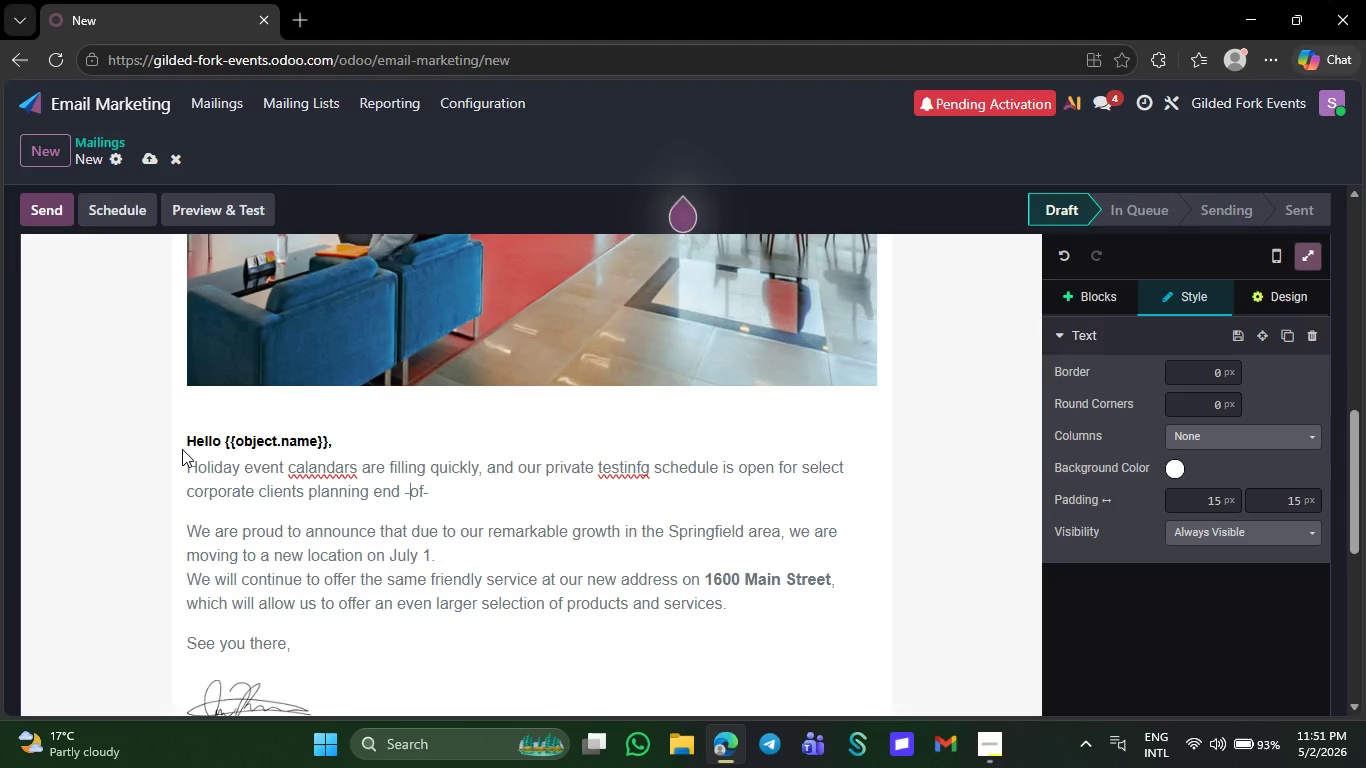 
key(ArrowLeft)
 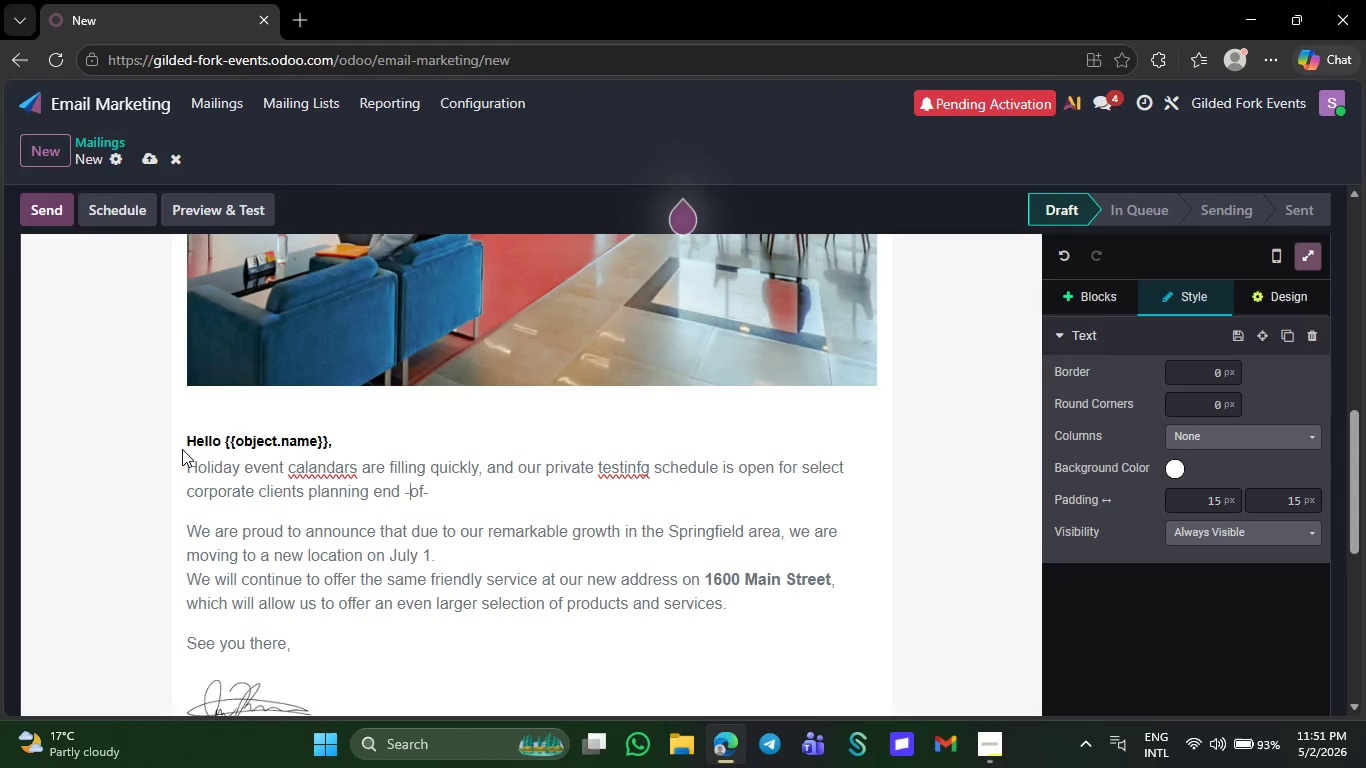 
key(ArrowLeft)
 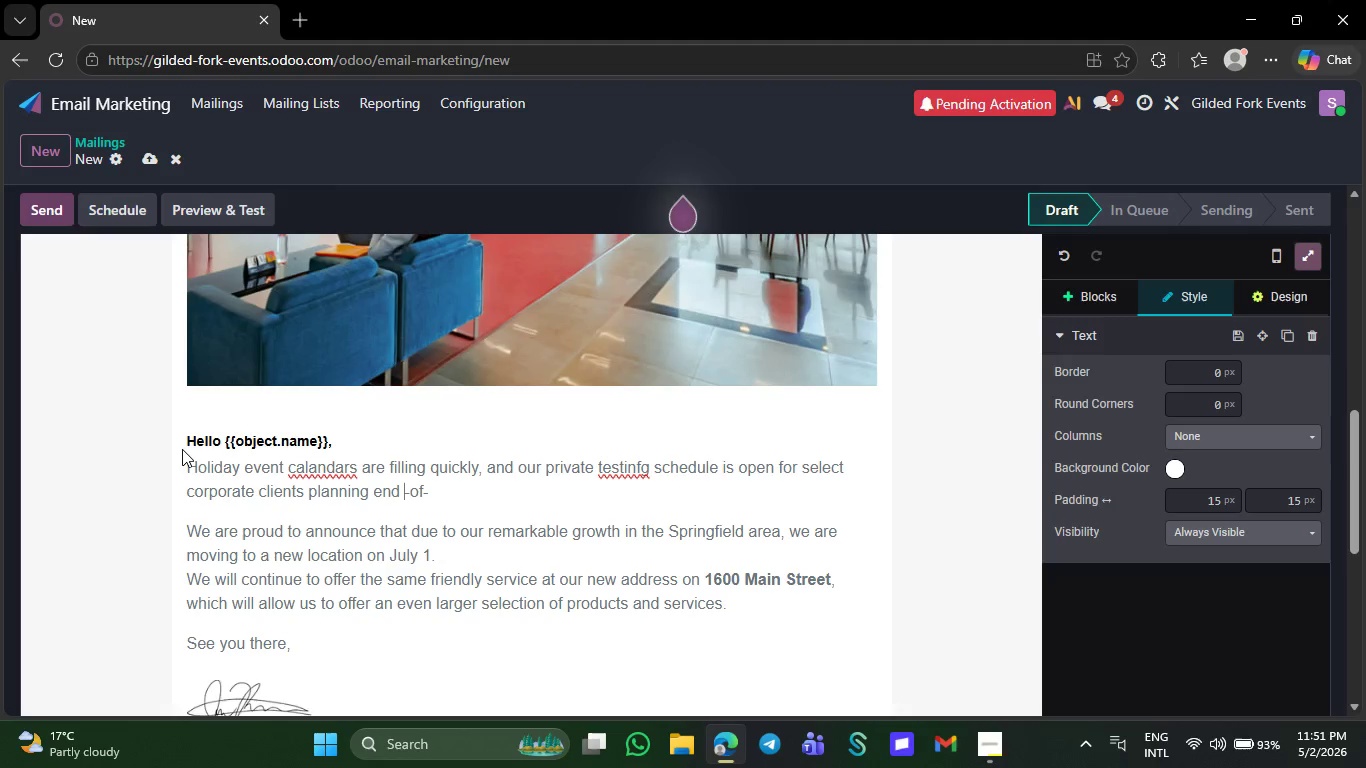 
key(Backspace)
 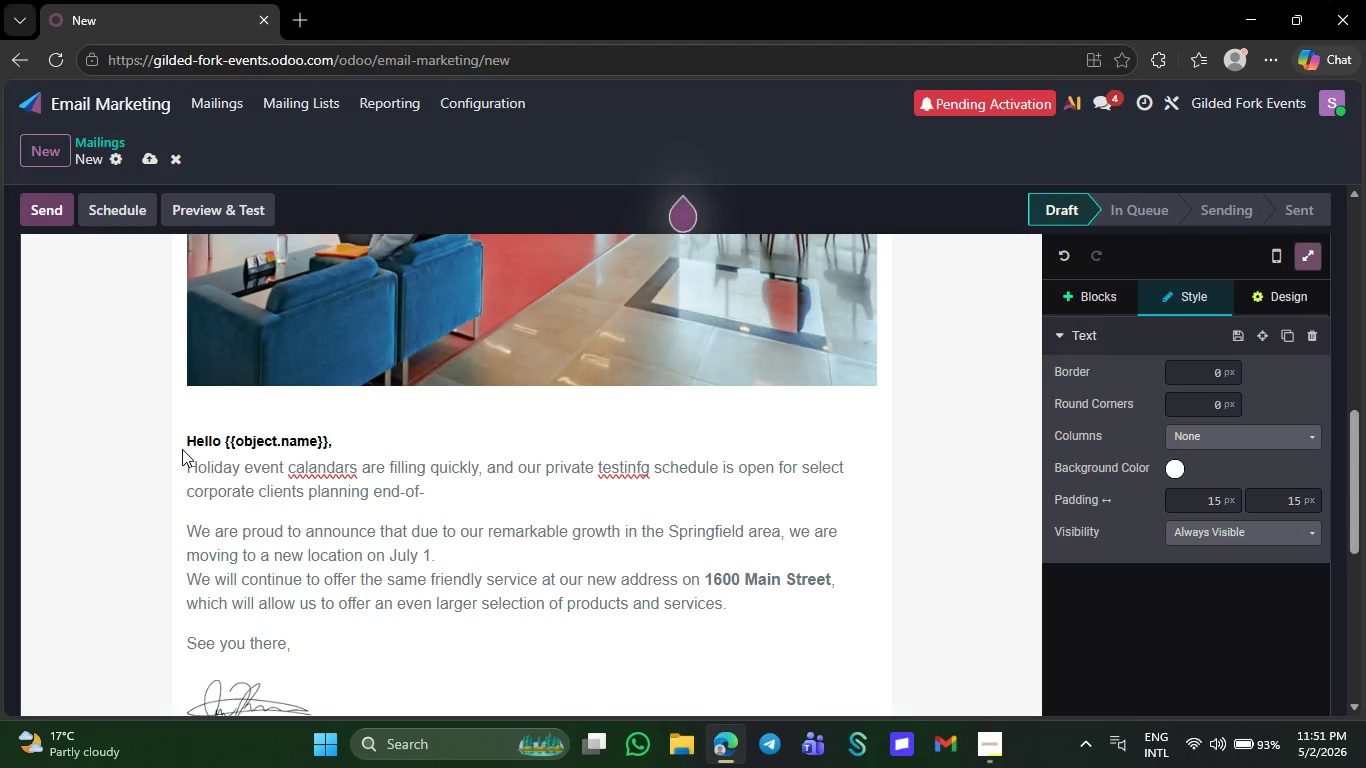 
key(ArrowRight)
 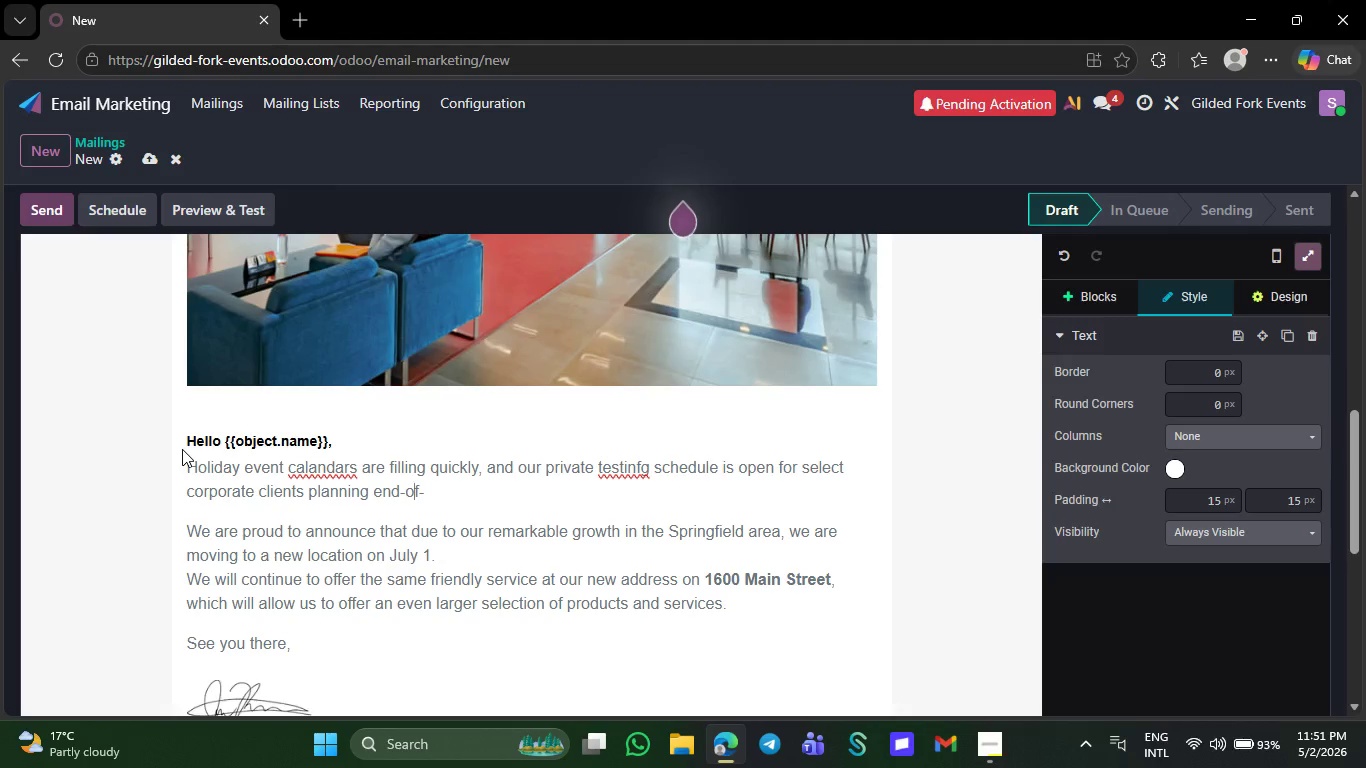 
key(ArrowRight)
 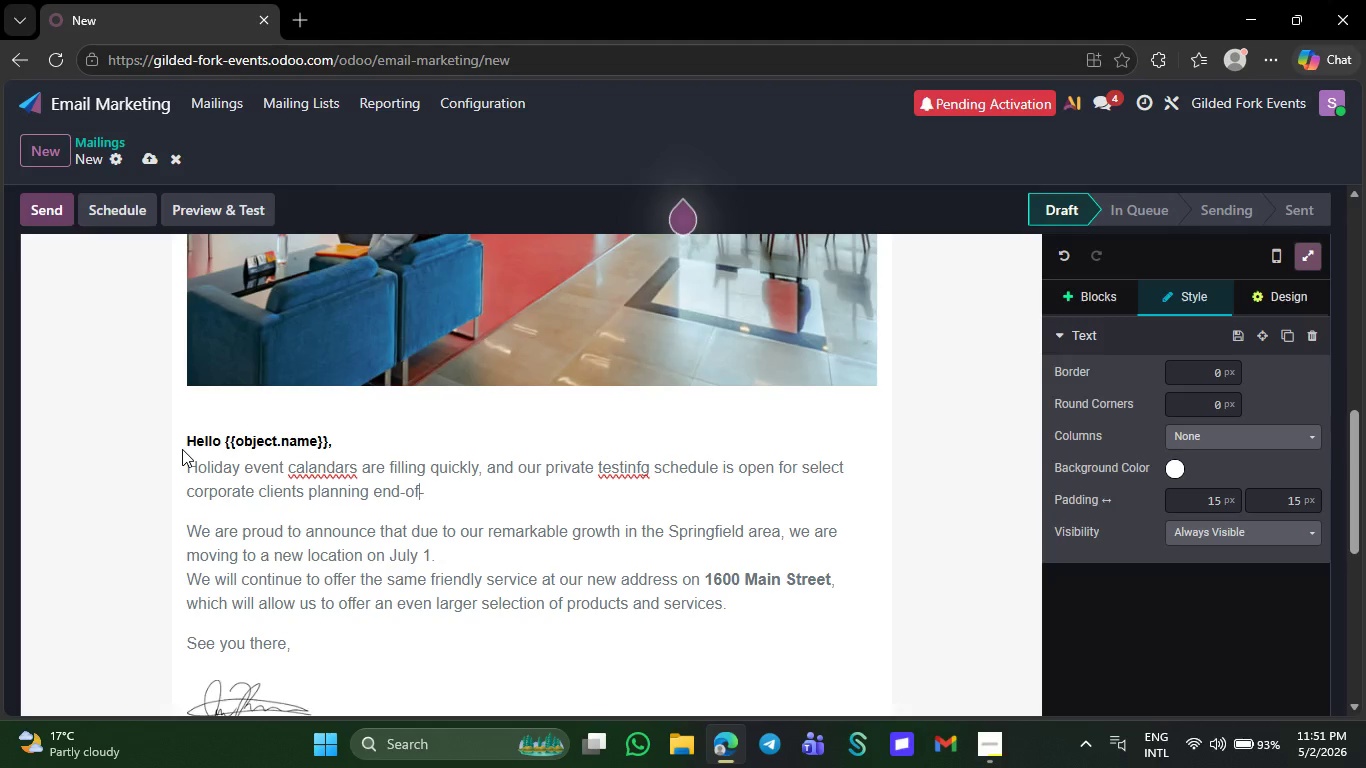 
key(ArrowRight)
 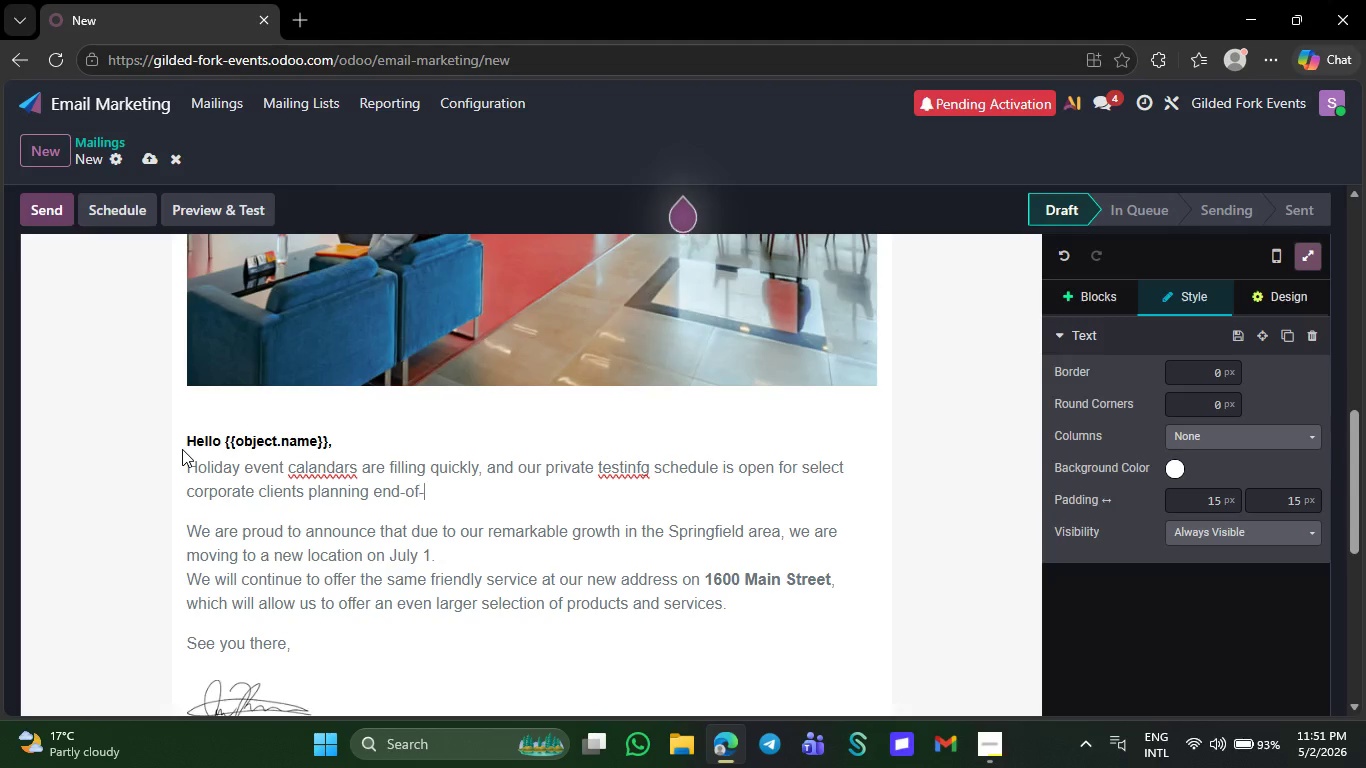 
key(ArrowRight)
 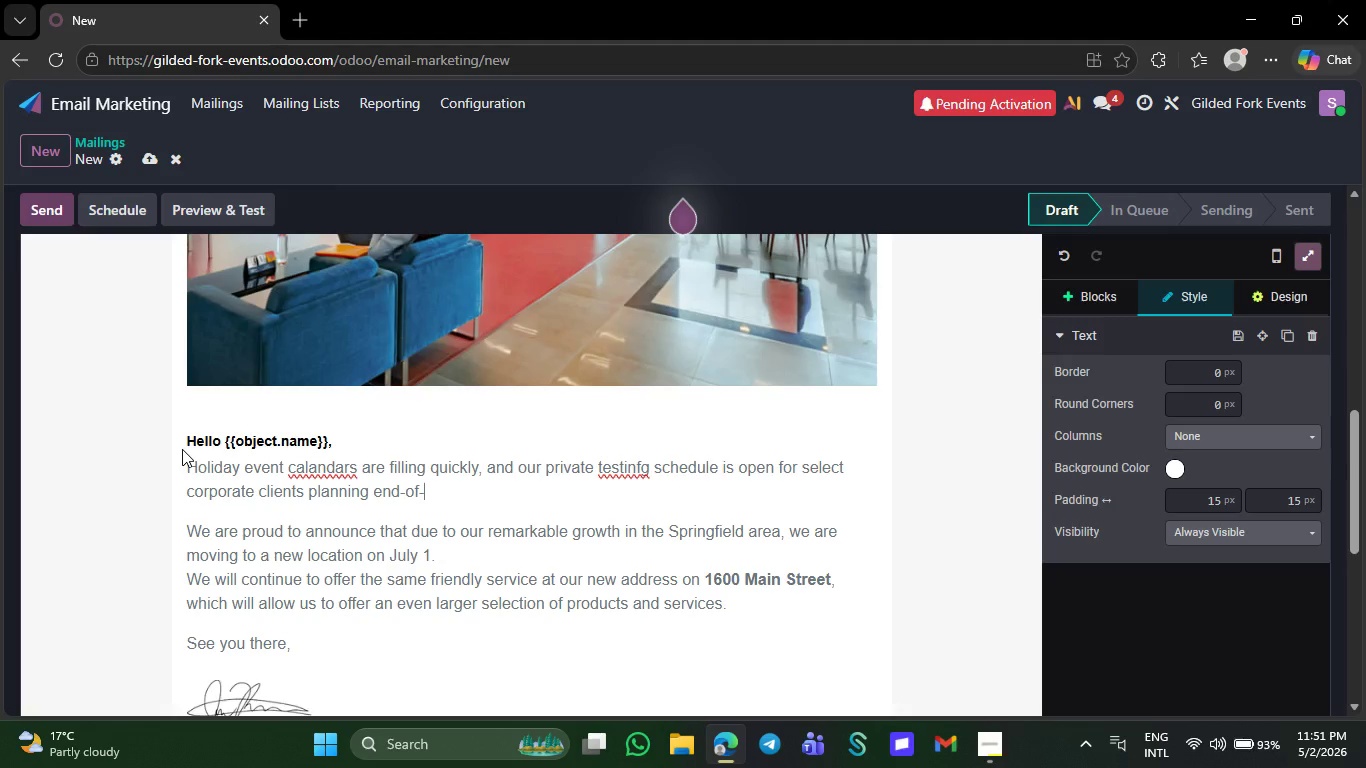 
type(yearn )
key(Backspace)
key(Backspace)
type( celebratio .)
 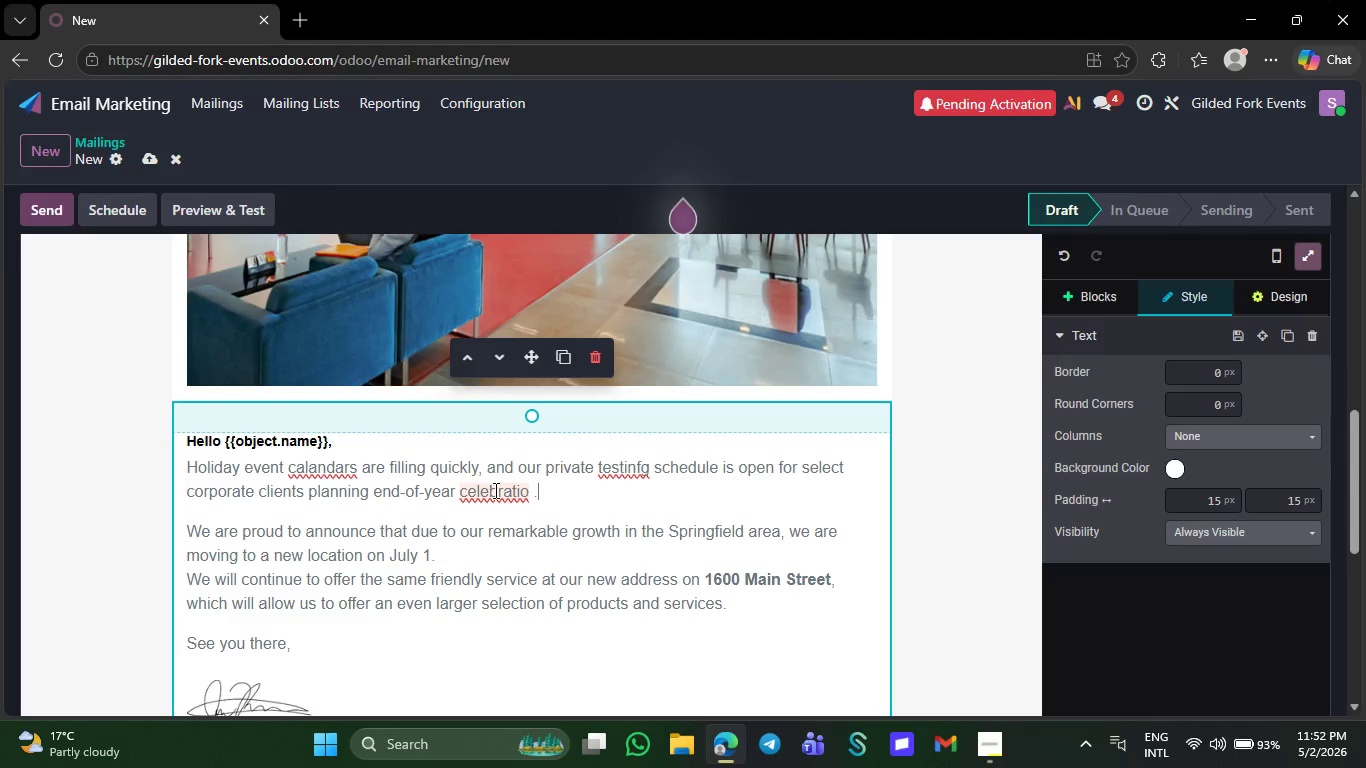 
key(ArrowLeft)
 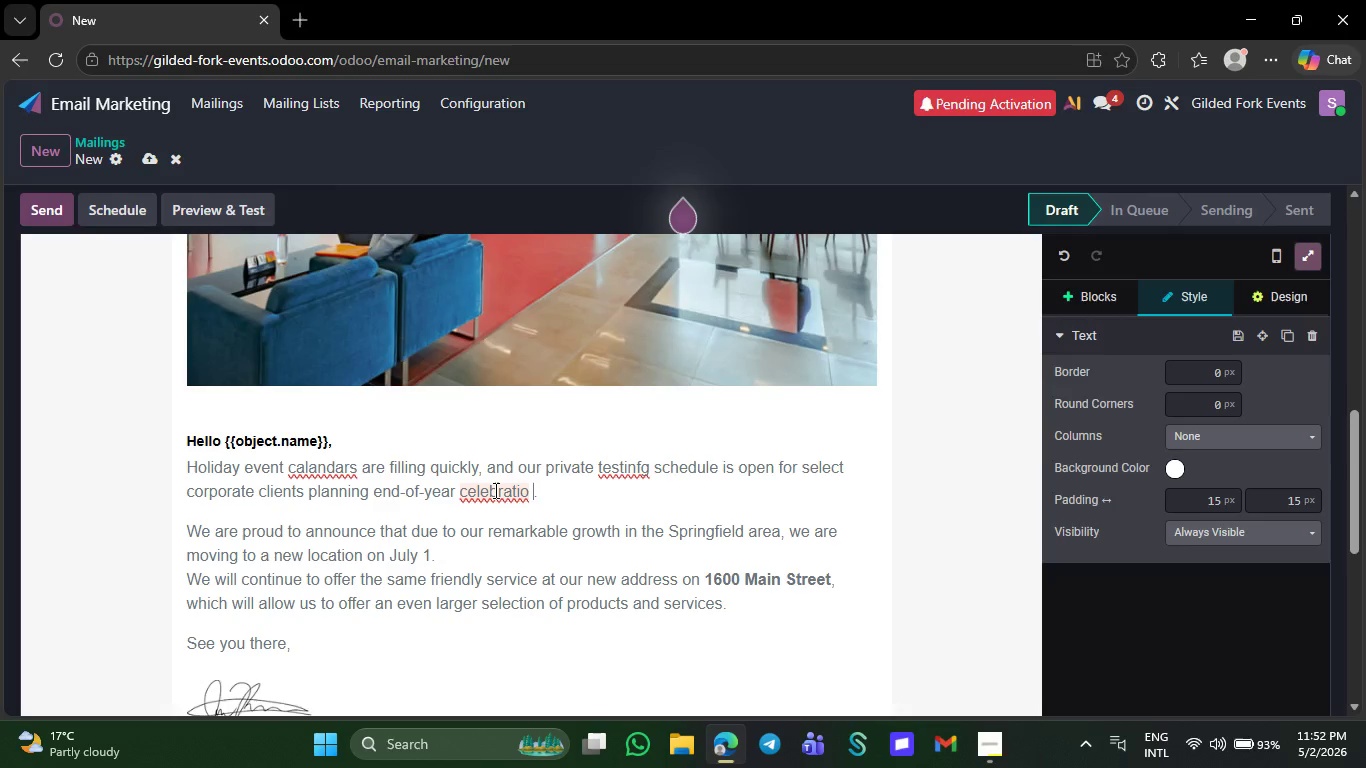 
key(N)
 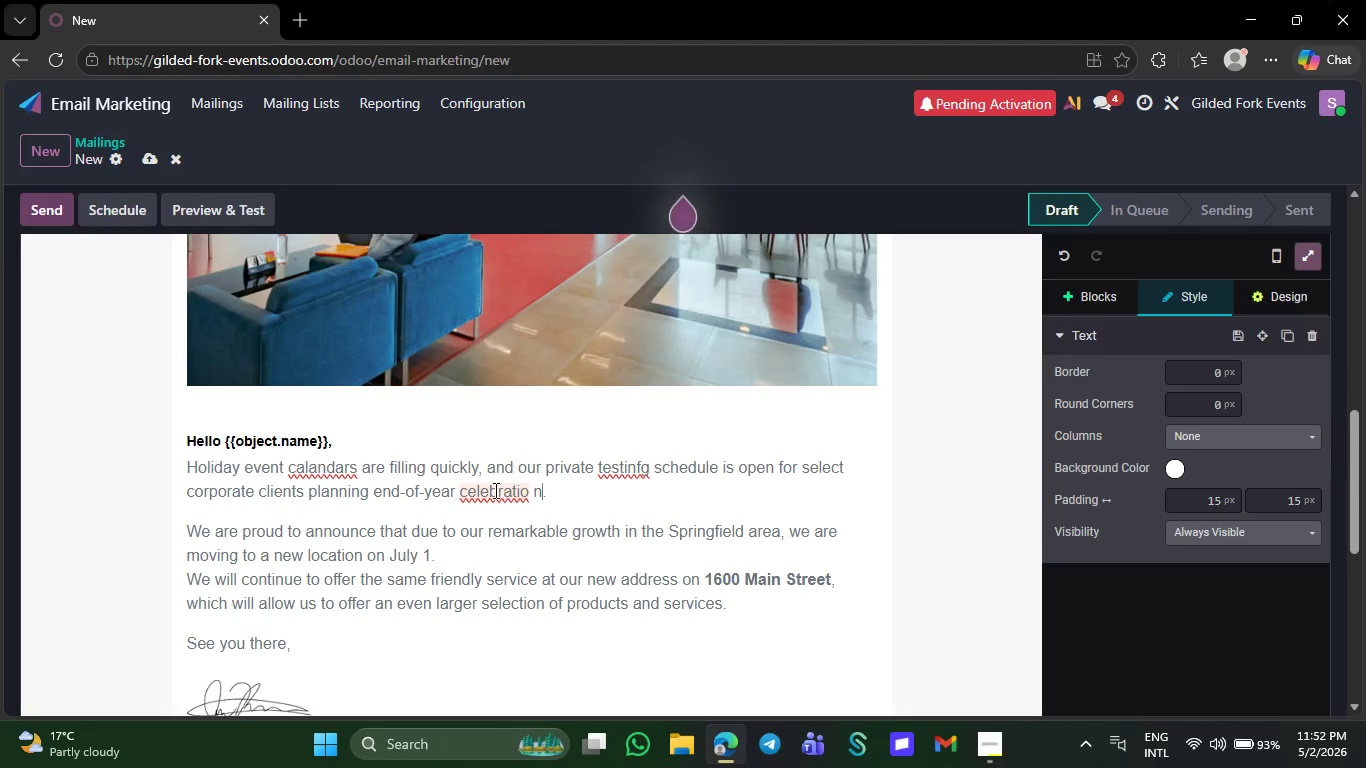 
key(ArrowLeft)
 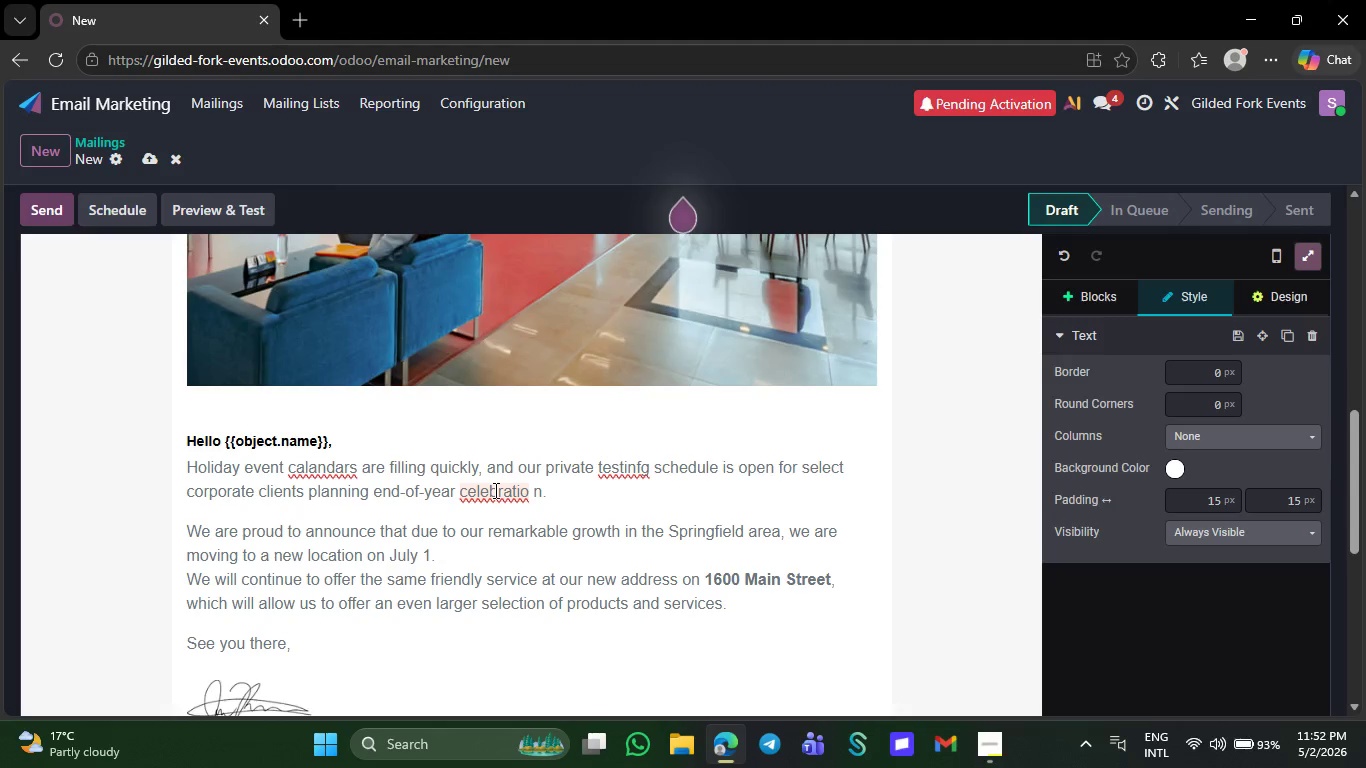 
key(Backspace)
 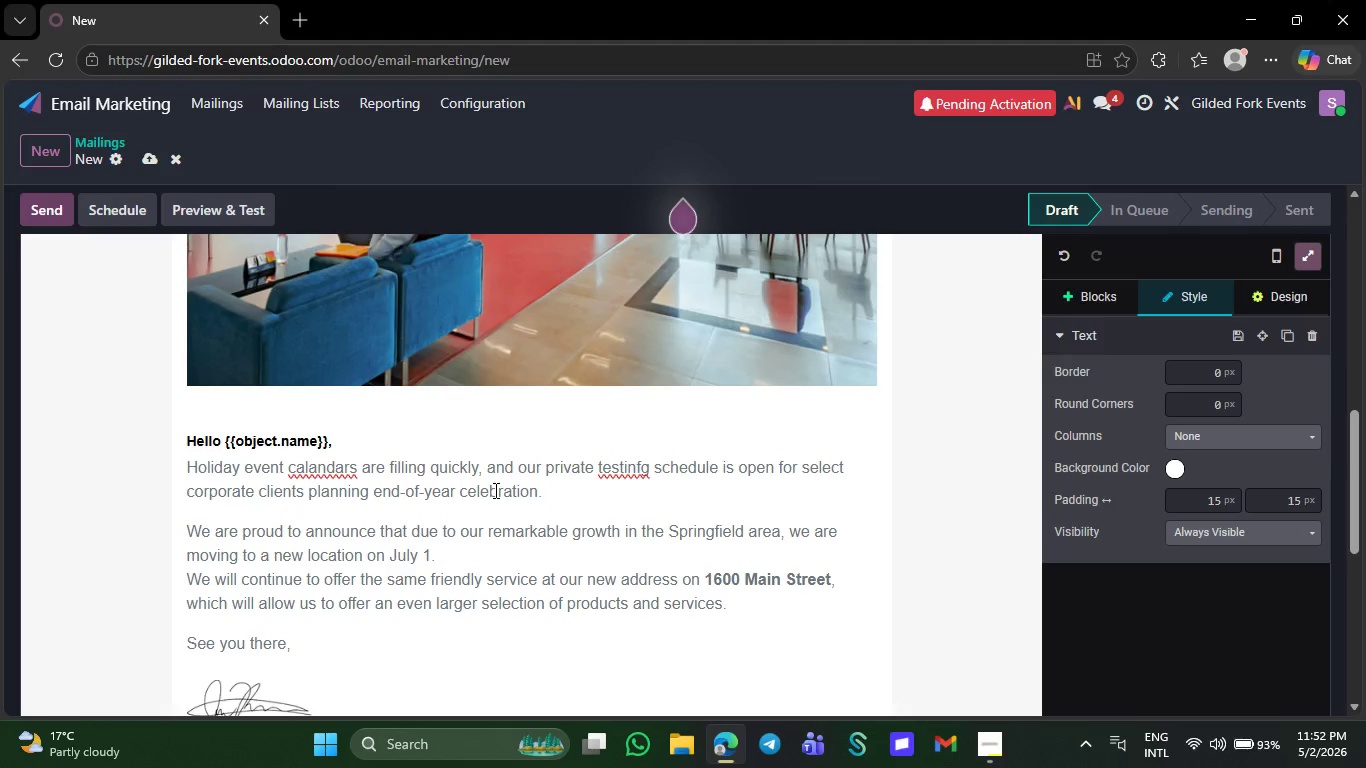 
mouse_move([632, 475])
 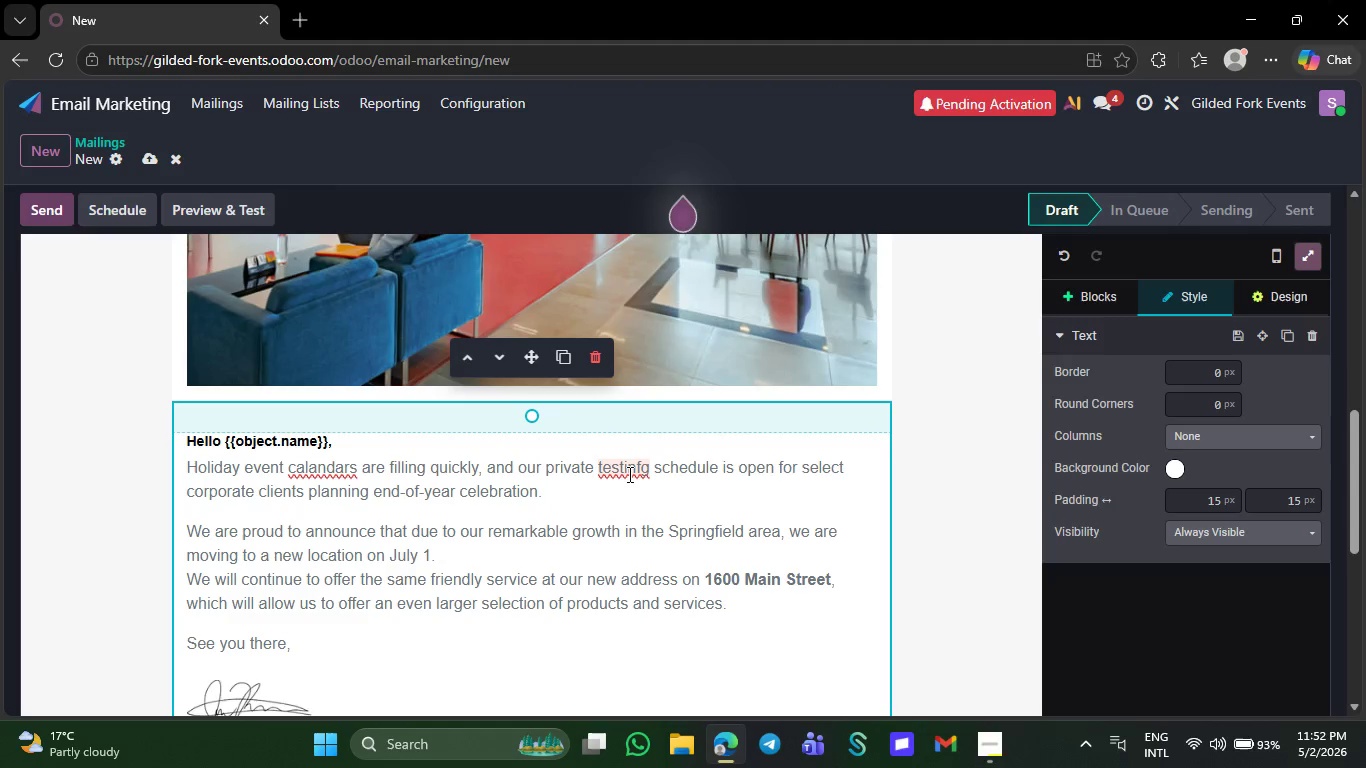 
right_click([628, 474])
 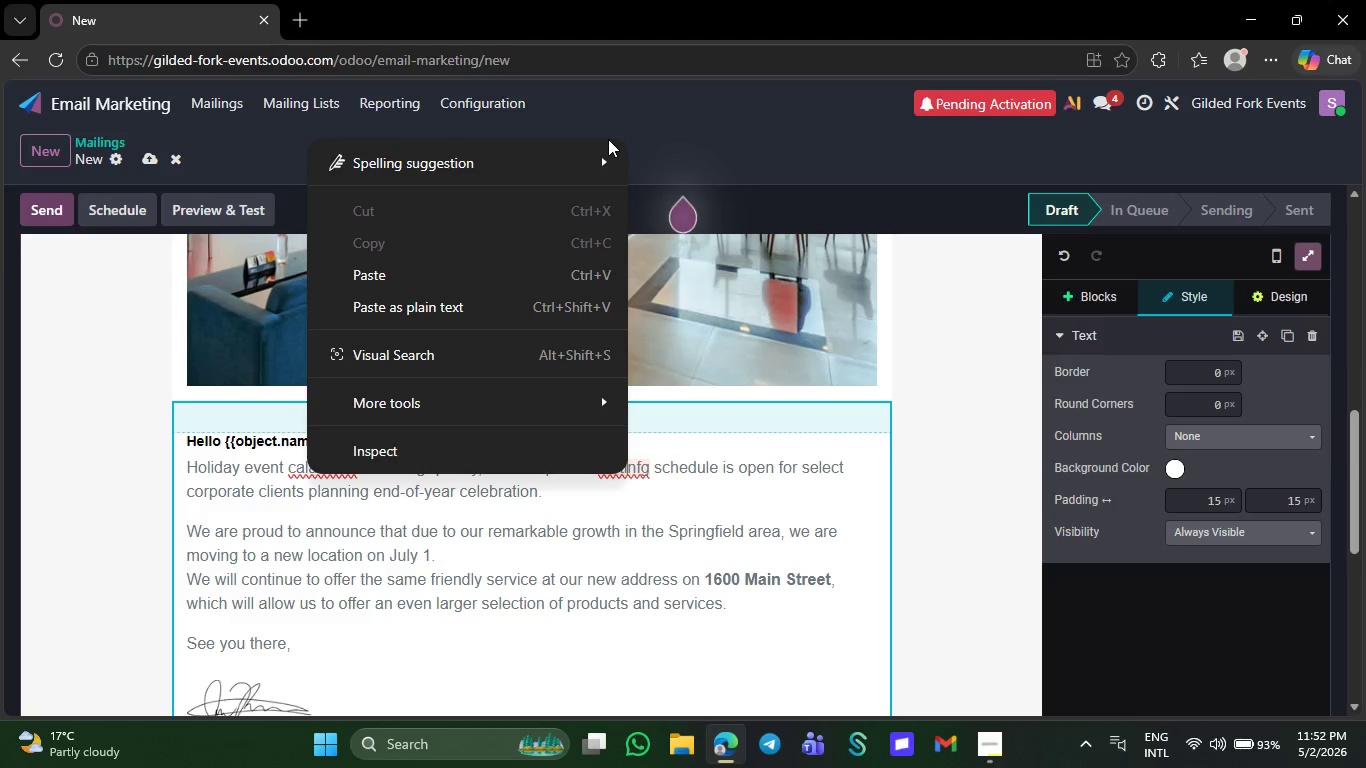 
wait(7.77)
 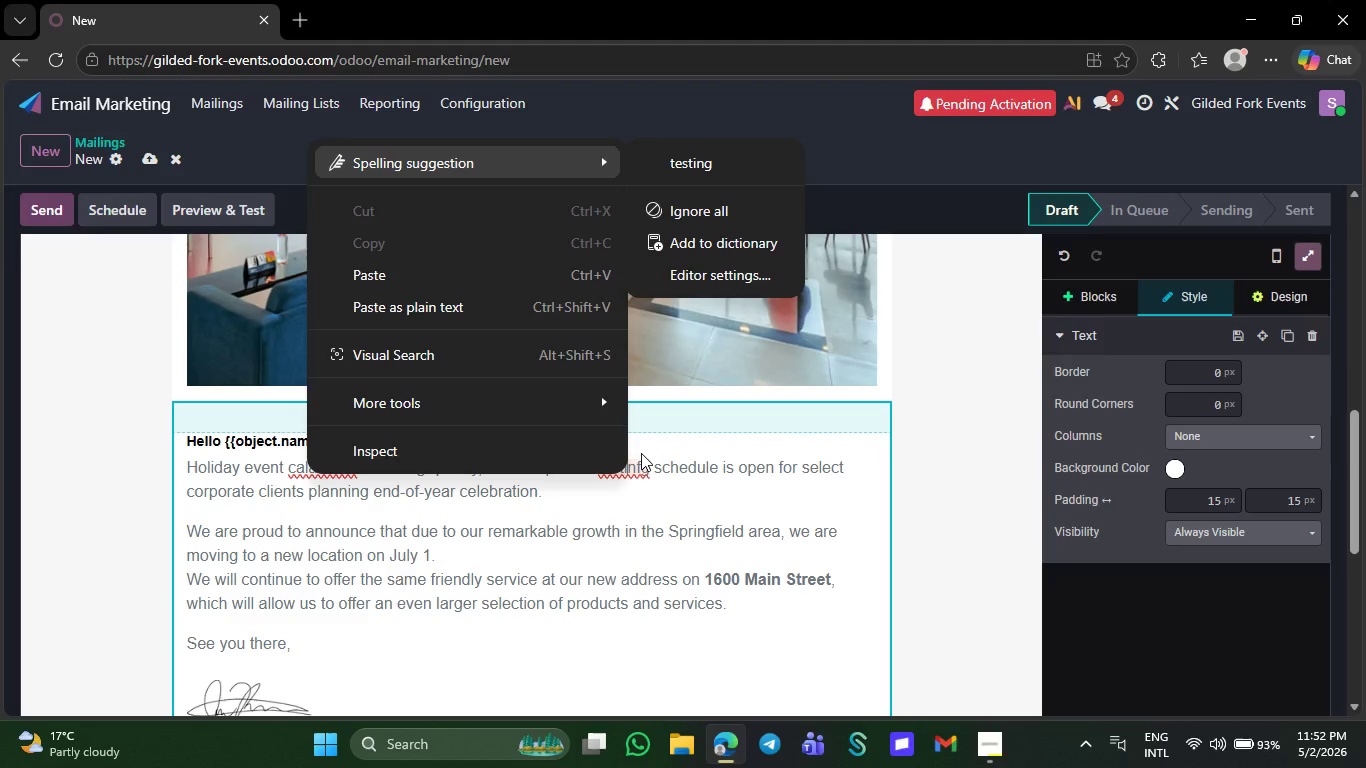 
left_click([683, 168])
 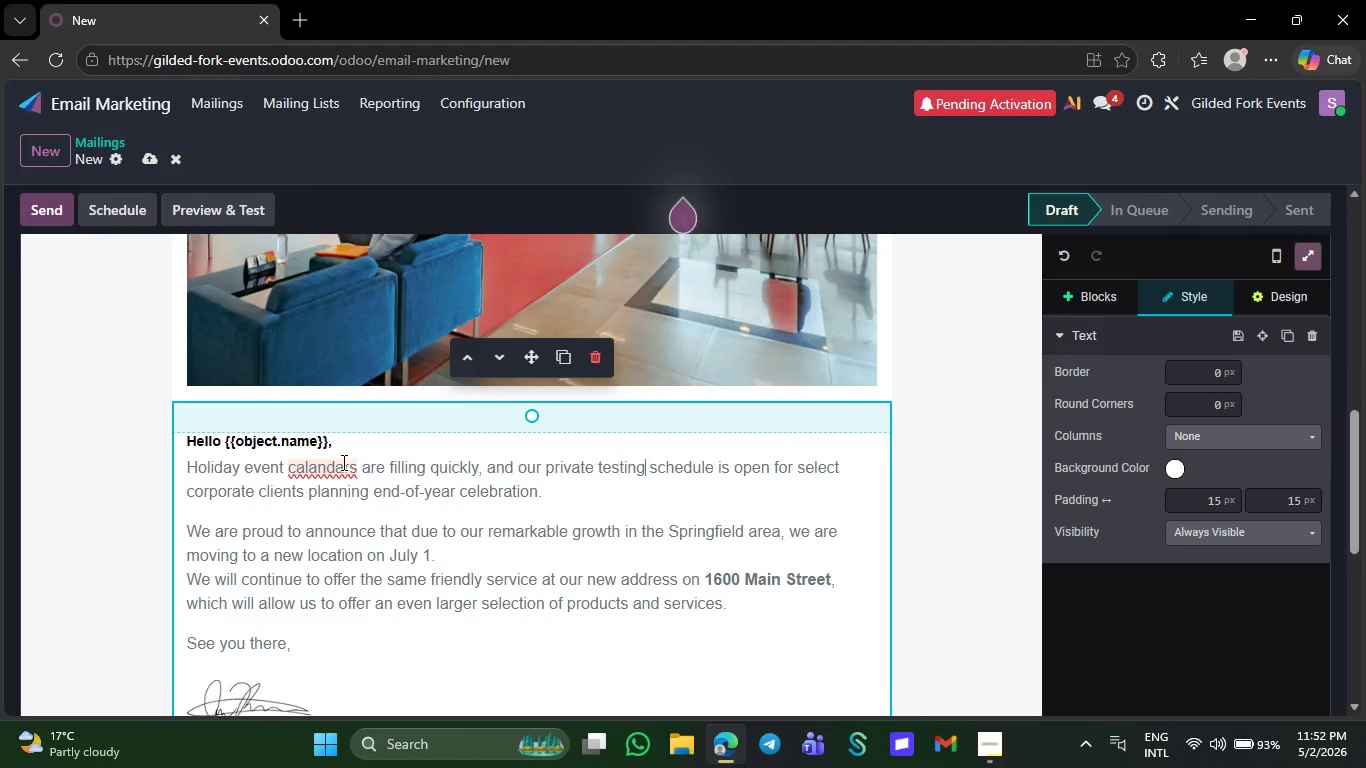 
right_click([342, 462])
 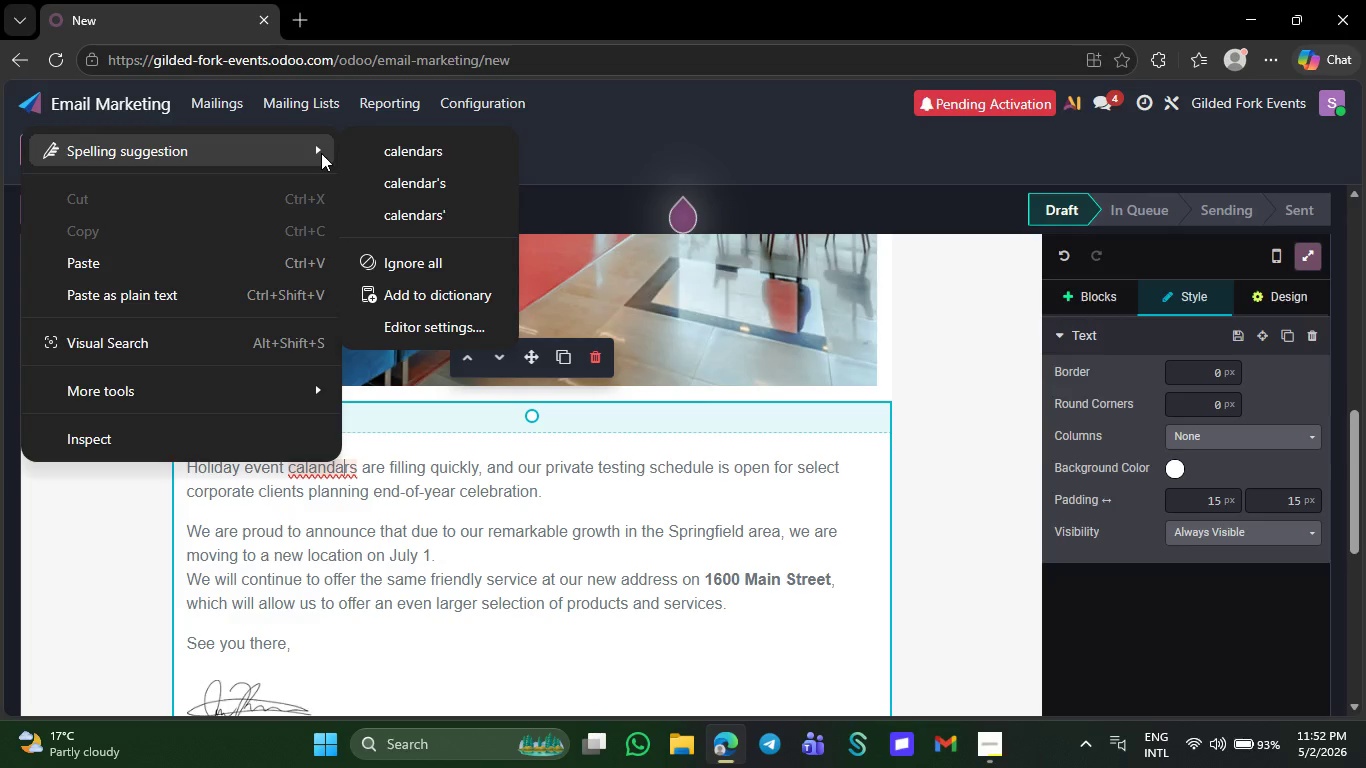 
left_click([417, 158])
 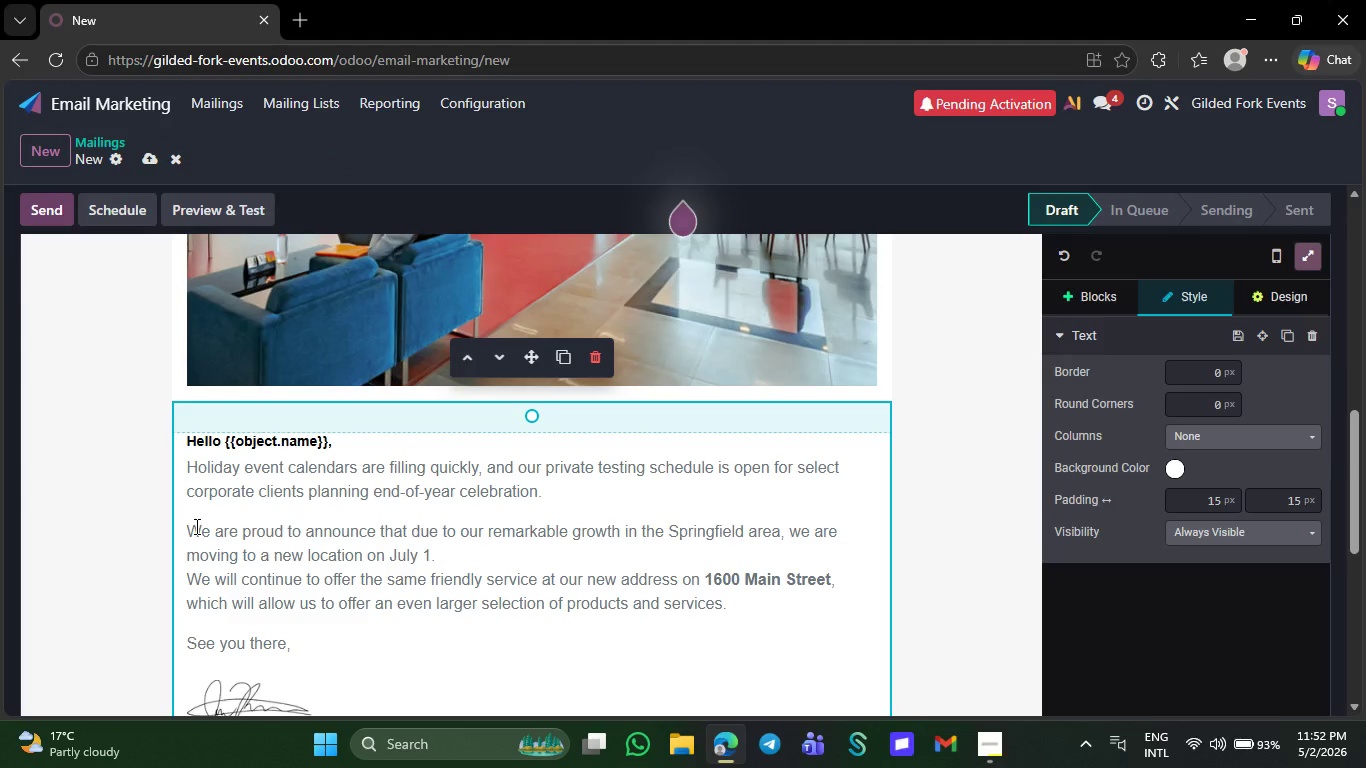 
left_click_drag(start_coordinate=[195, 526], to_coordinate=[301, 623])
 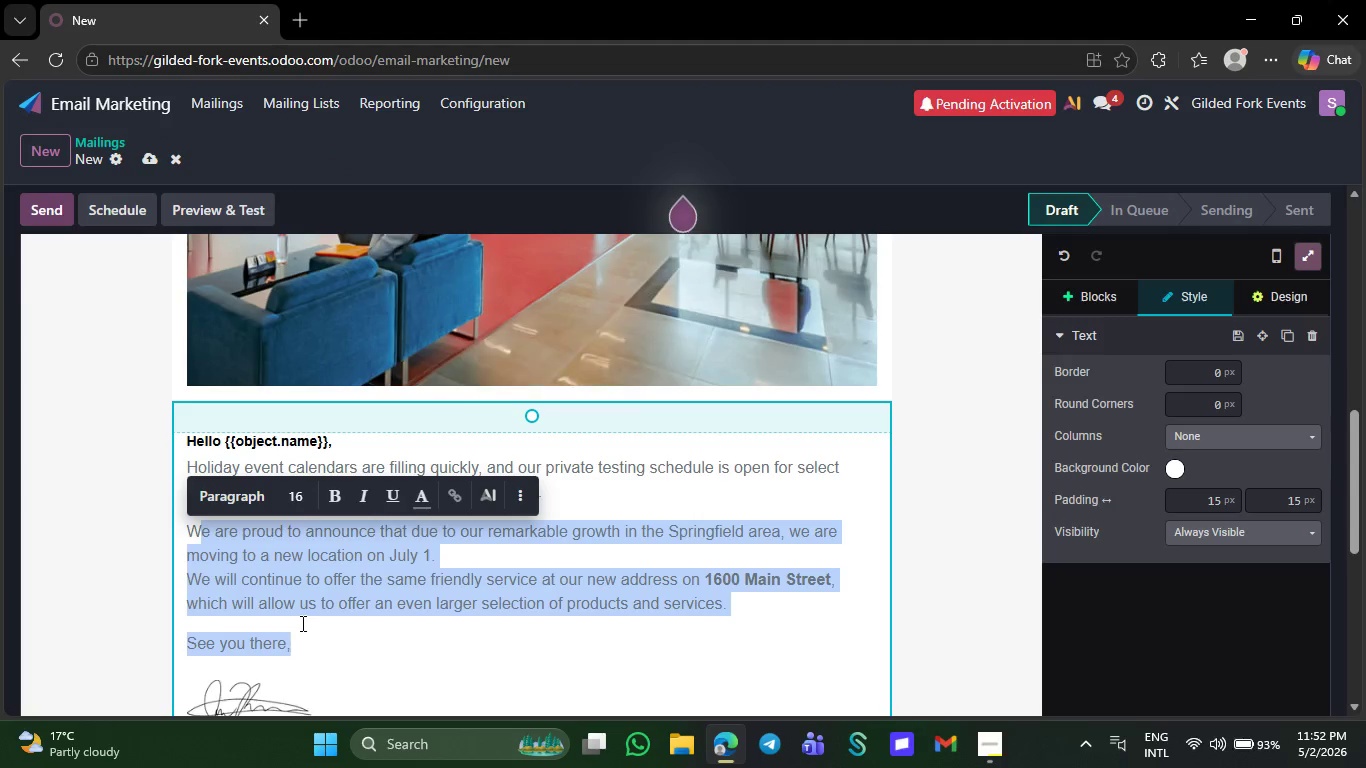 
key(Backspace)
key(Backspace)
type(A private )
 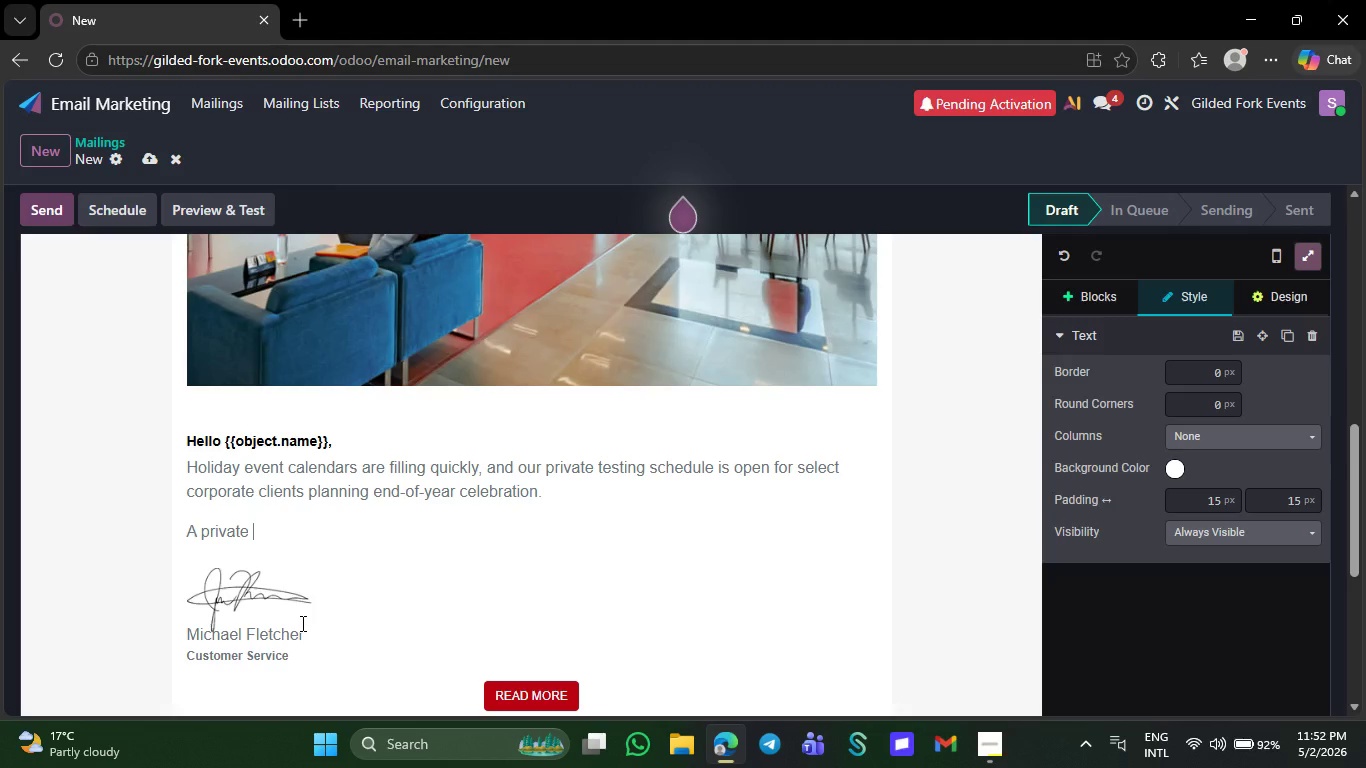 
type(event calendars are filling )
 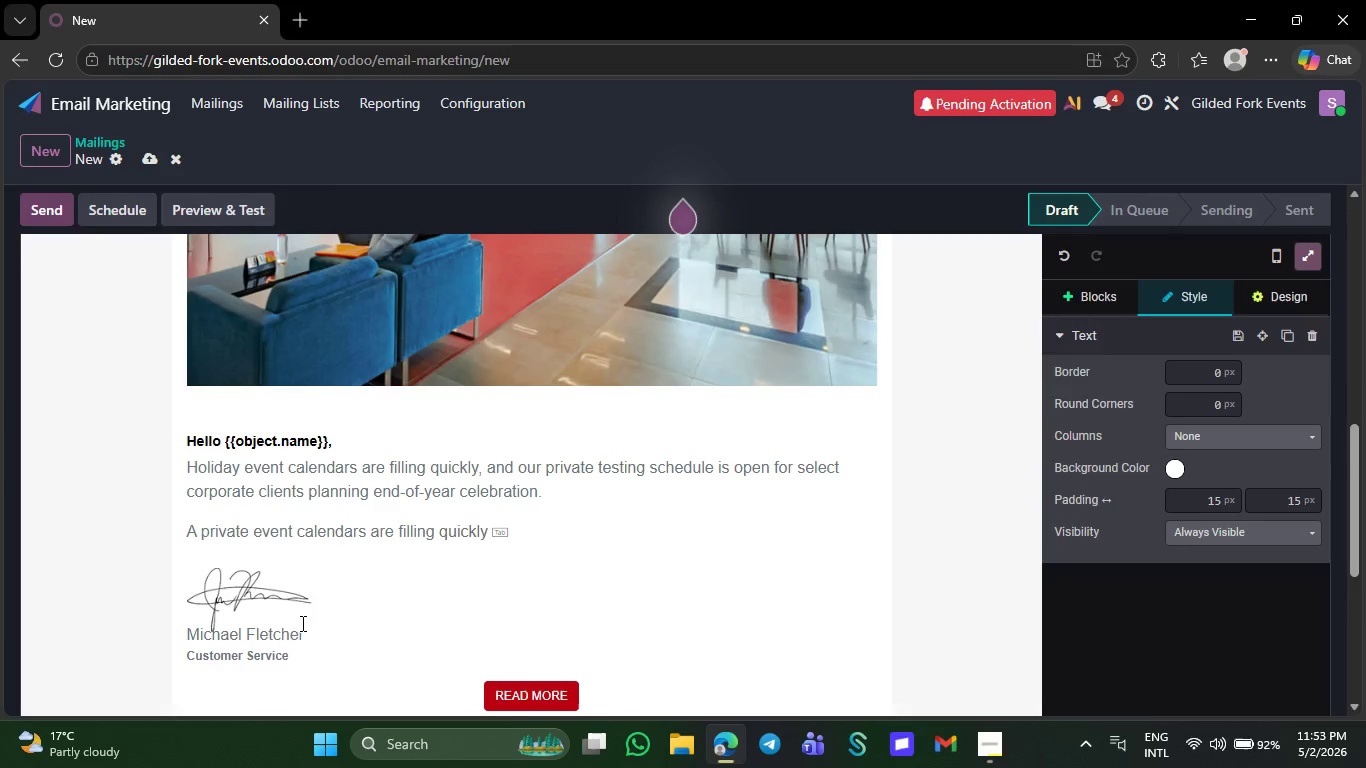 
key(Tab)
type(, and oue)
key(Backspace)
type(r )
 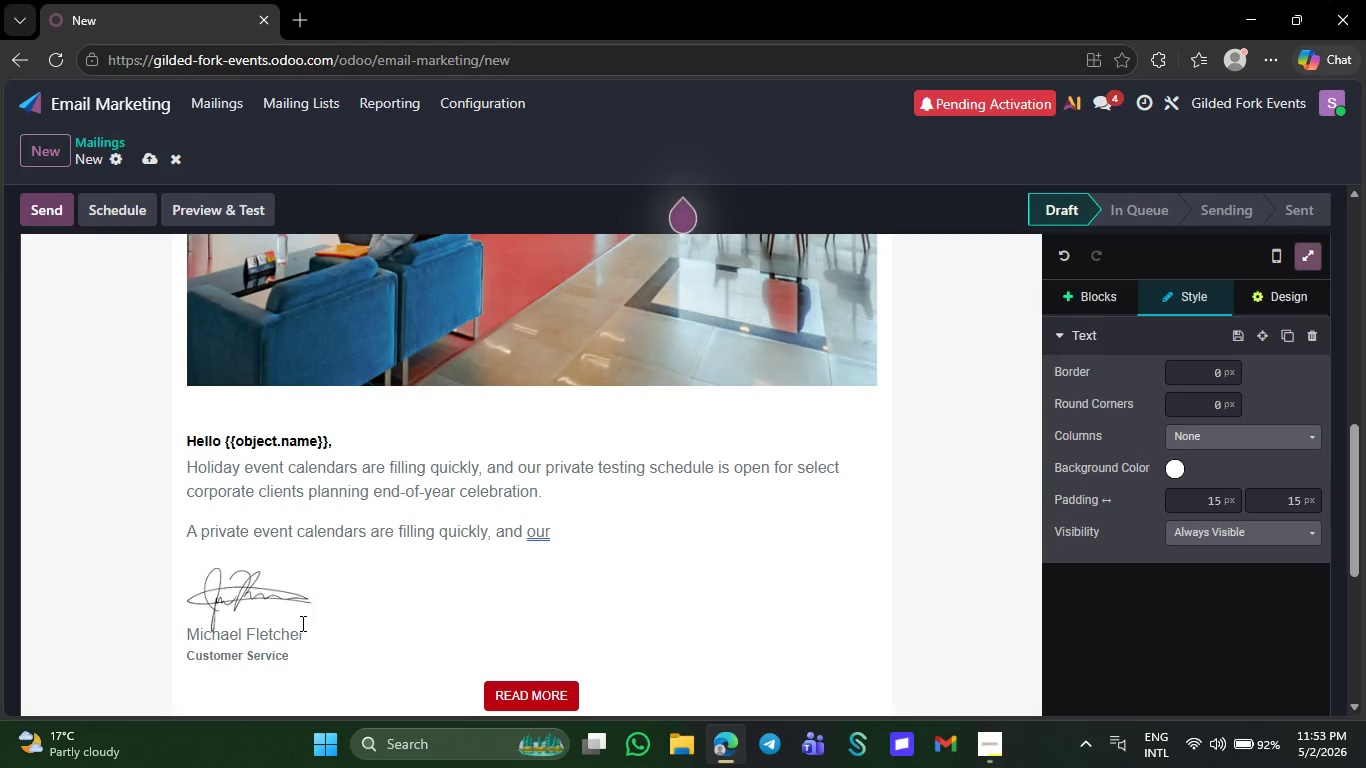 
wait(8.38)
 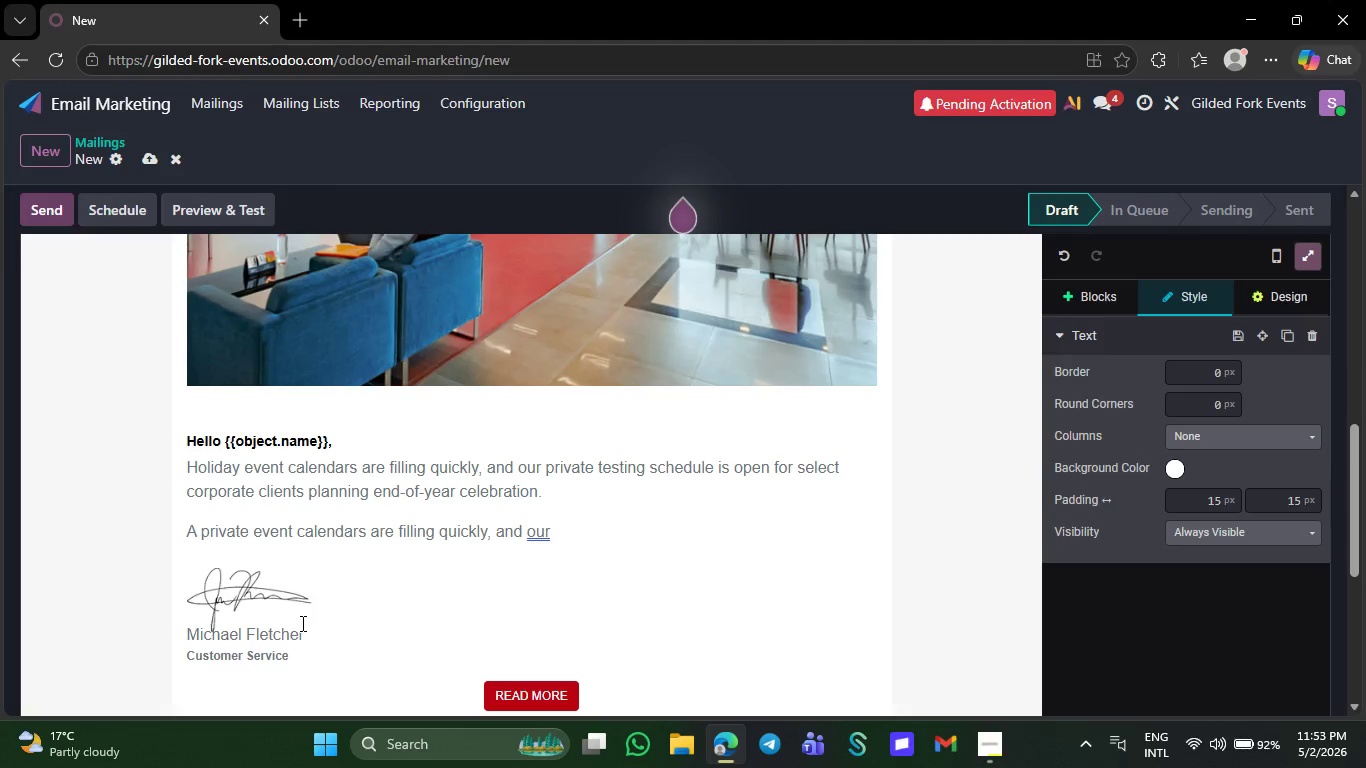 
type(private testing scj)
key(Backspace)
type(hedulr)
key(Backspace)
type(e)
 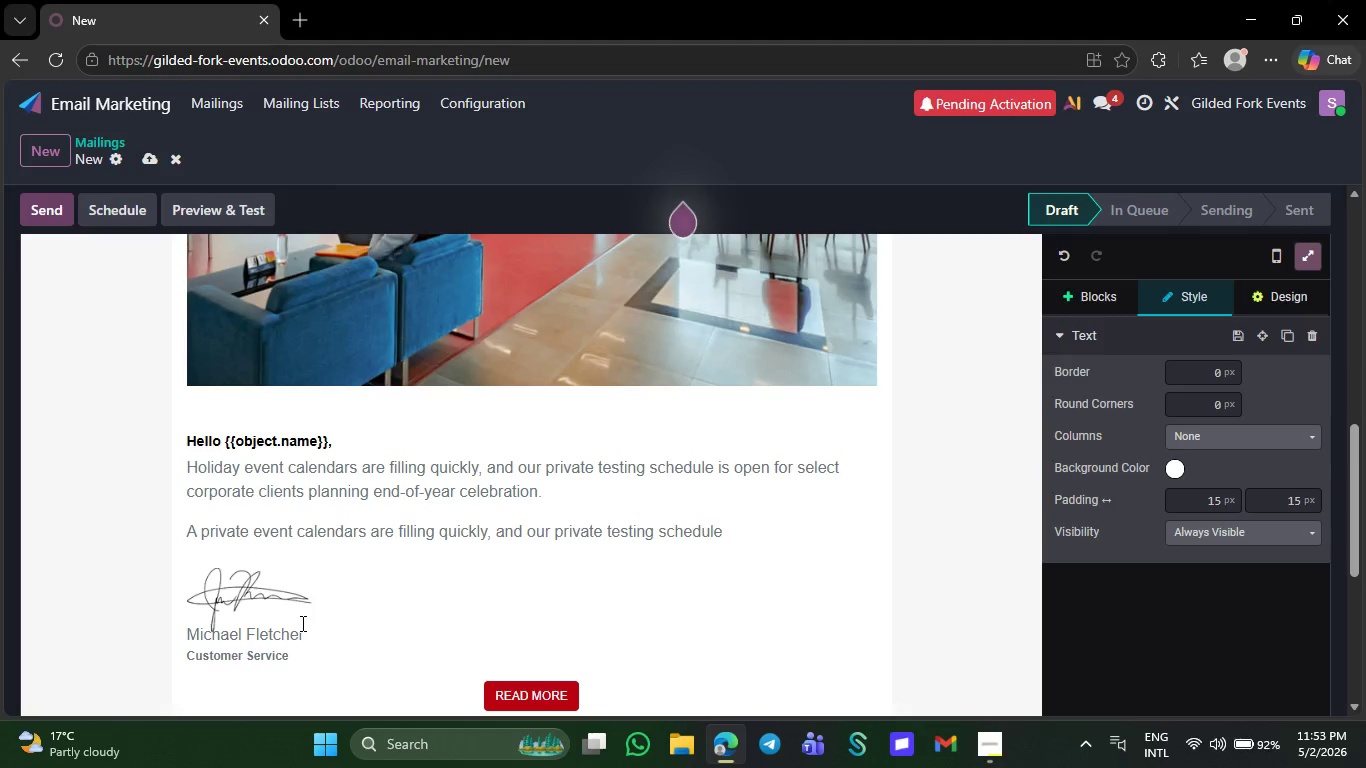 
wait(7.08)
 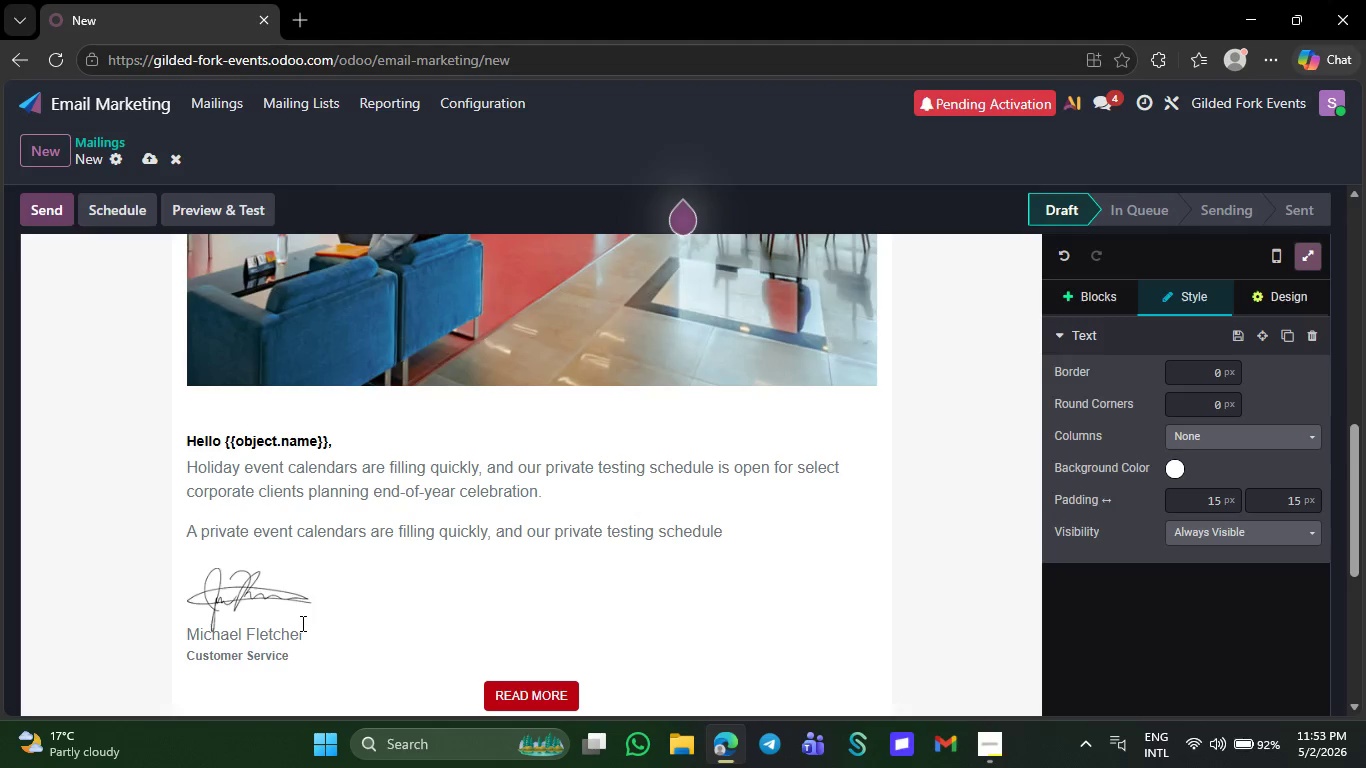 
type( is now open)
 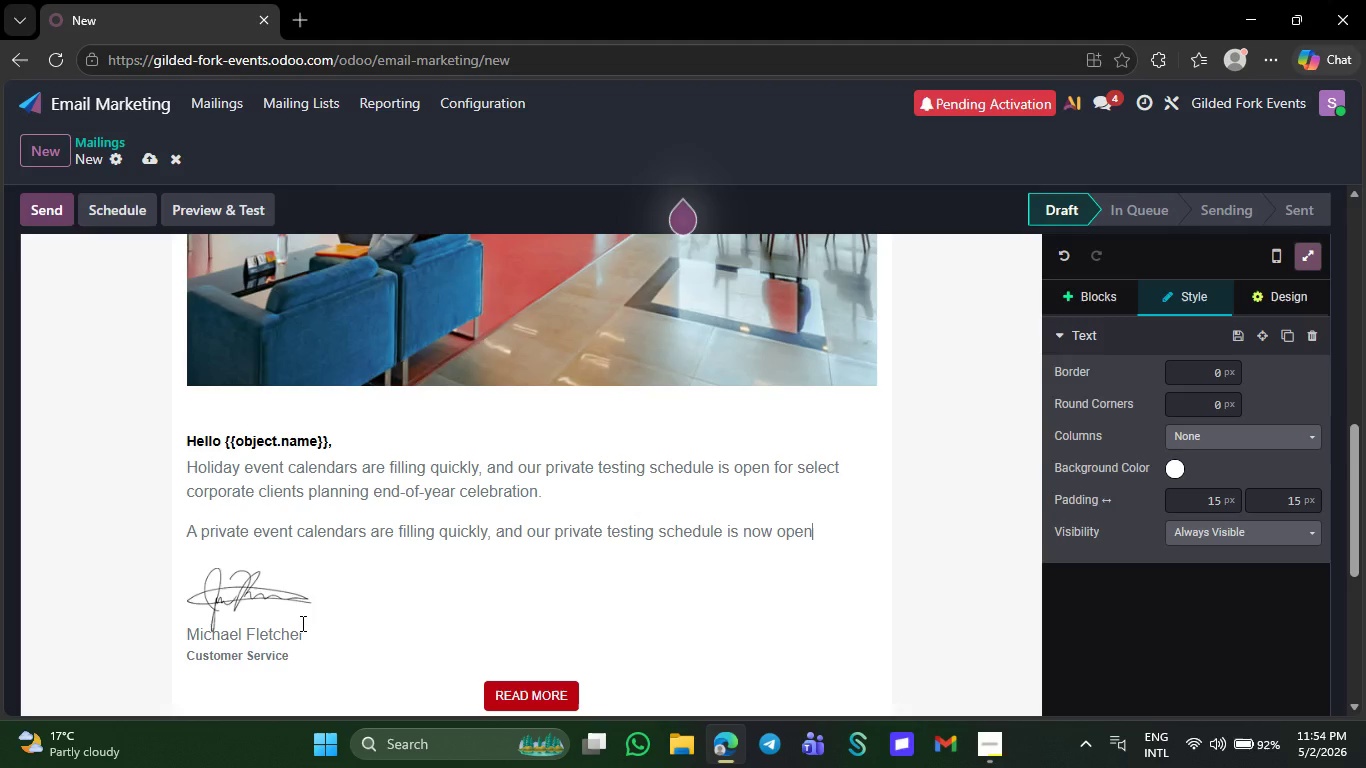 
type(for )
key(Backspace)
key(Backspace)
key(Backspace)
key(Backspace)
type( for )
 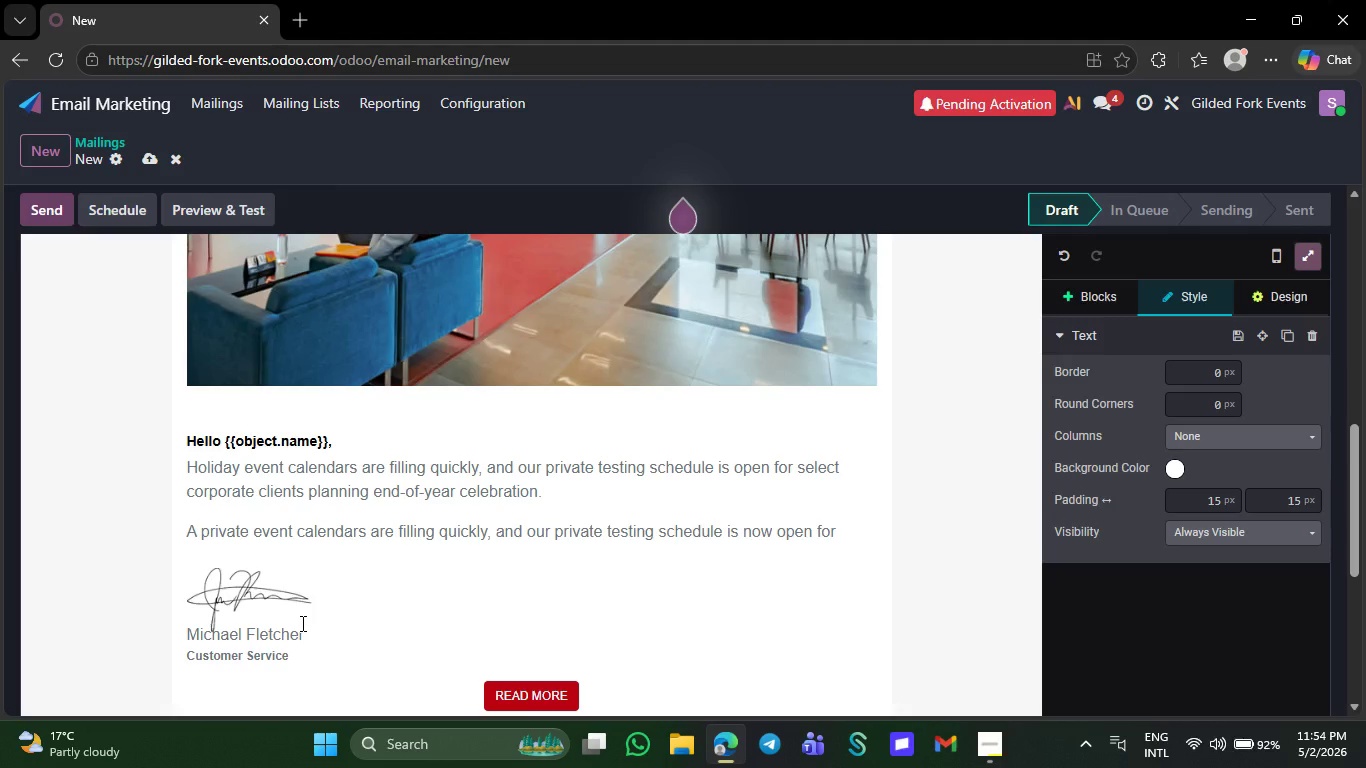 
type(select )
 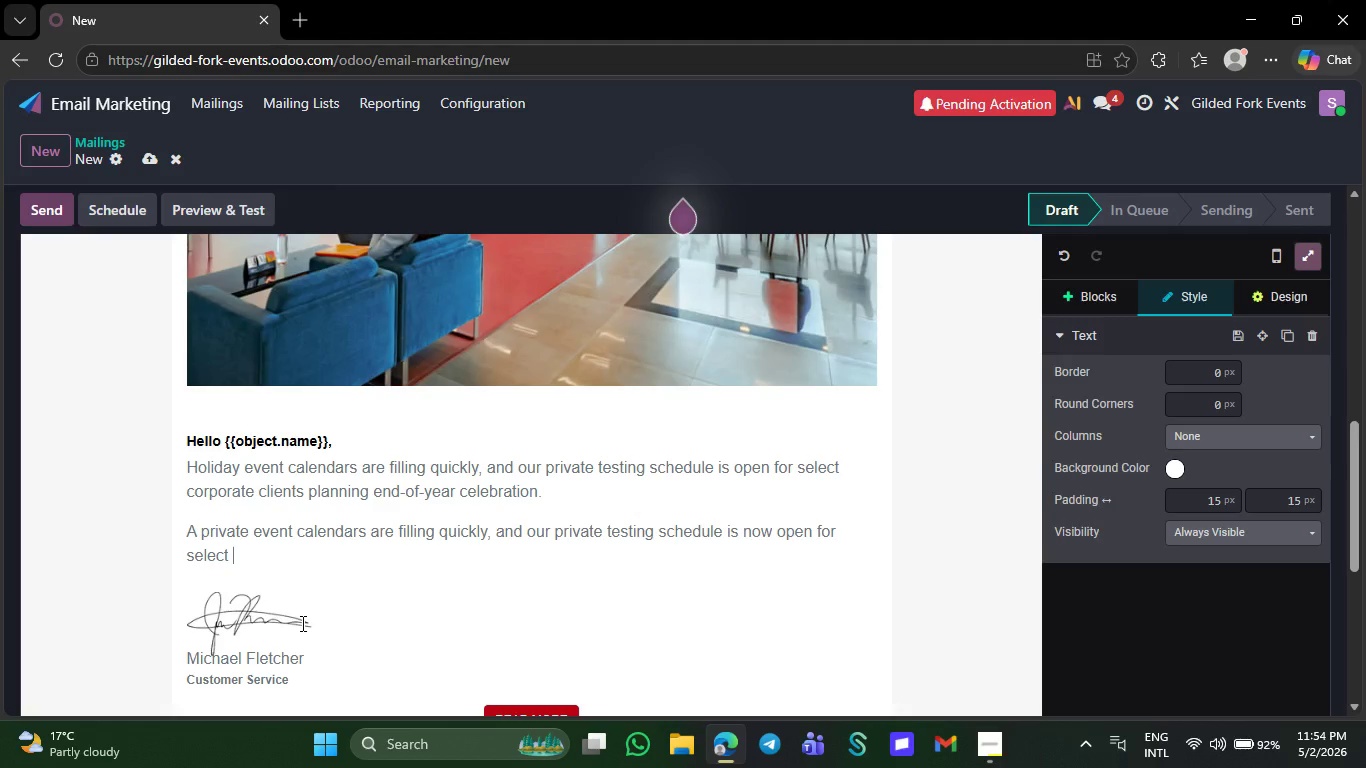 
type(cor)
key(Tab)
type( cl)
 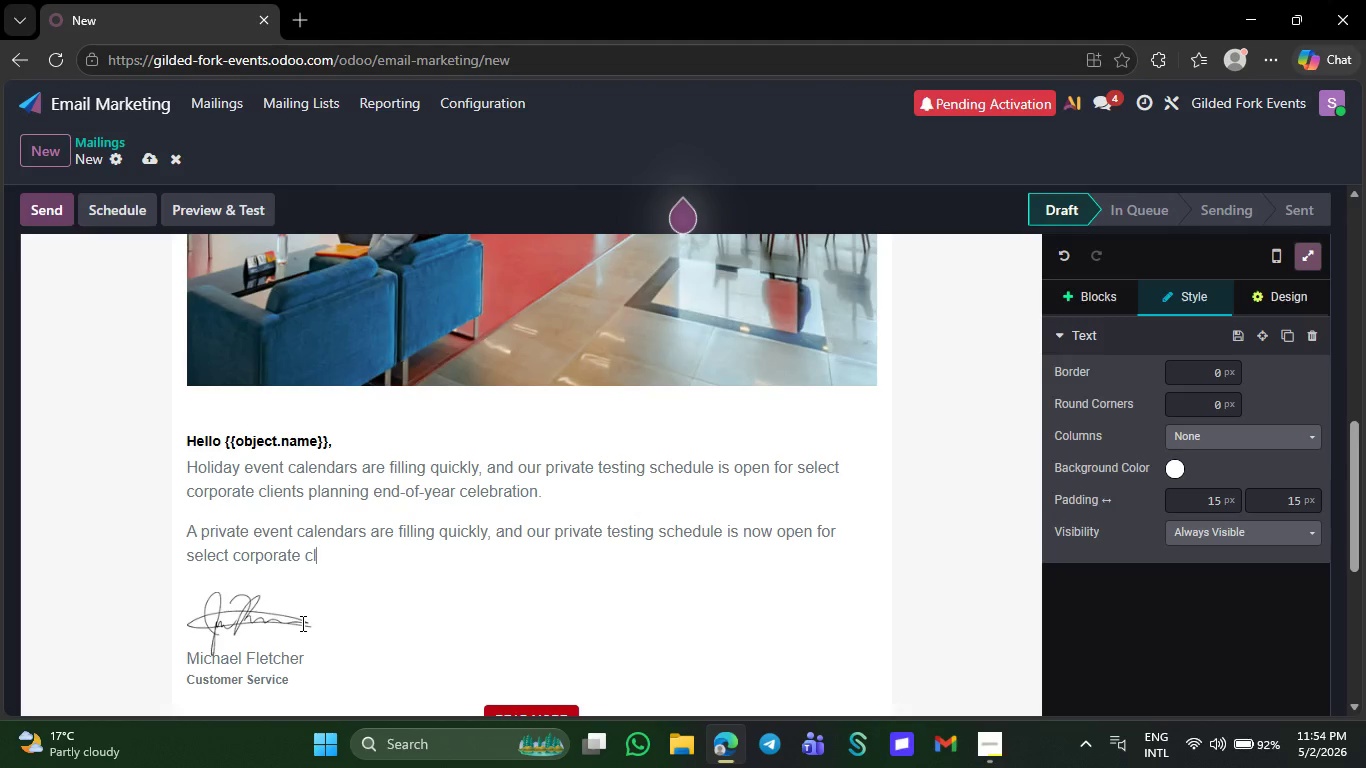 
type(ients planning end of year celebration)
 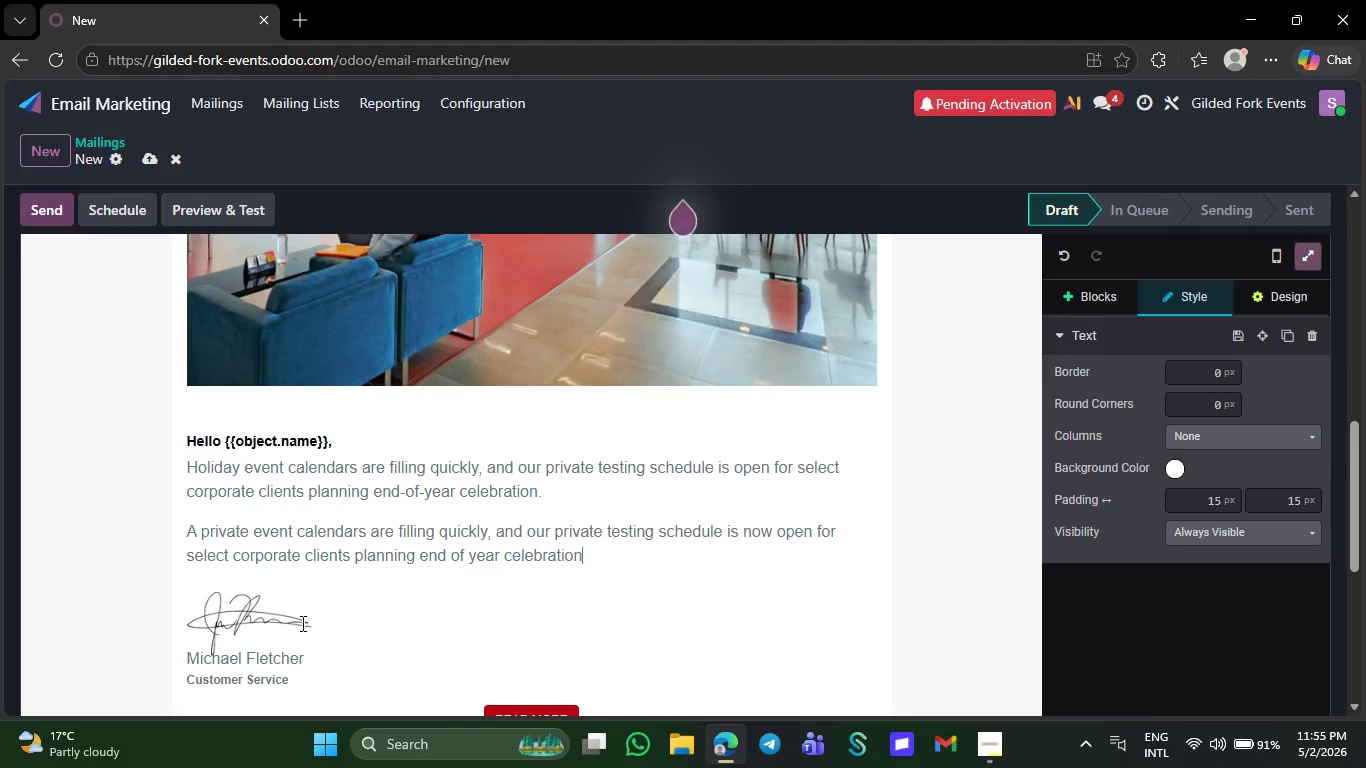 
key(S)
 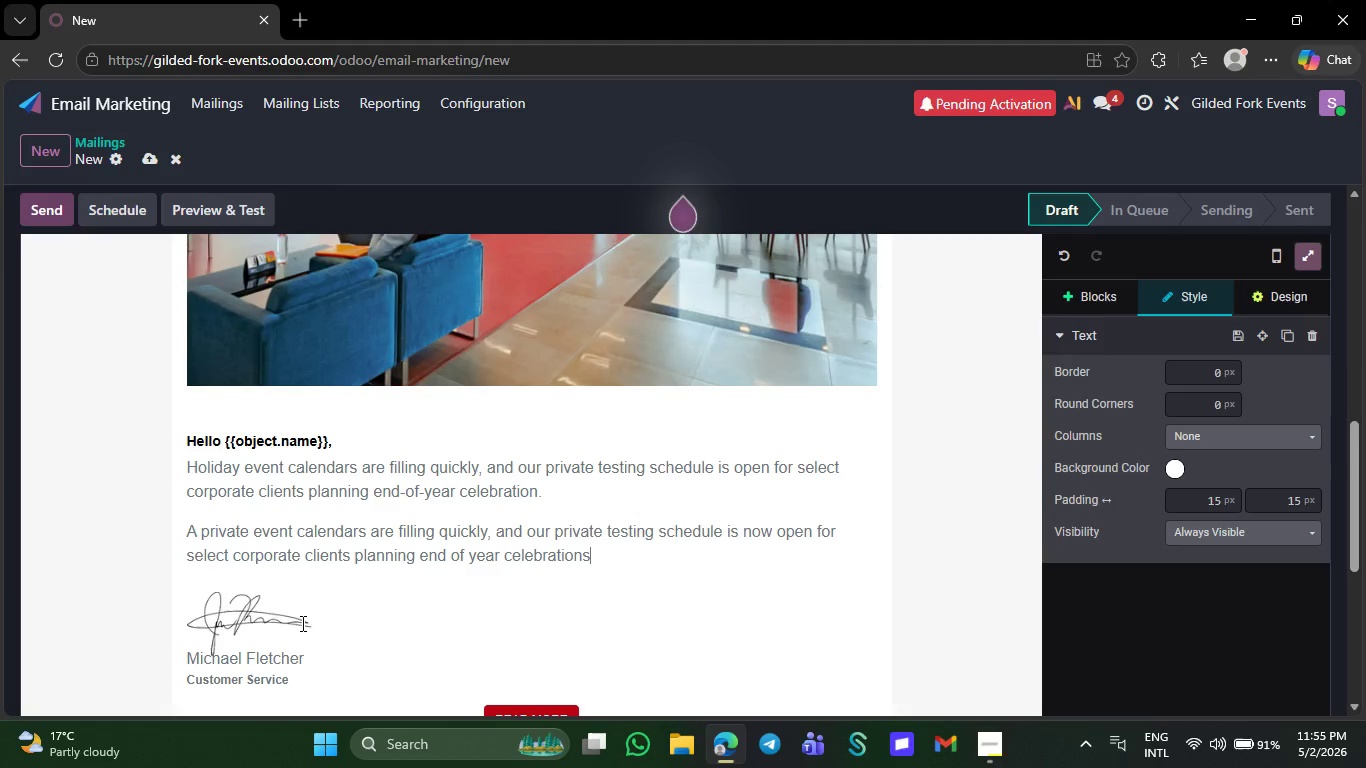 
key(Period)
 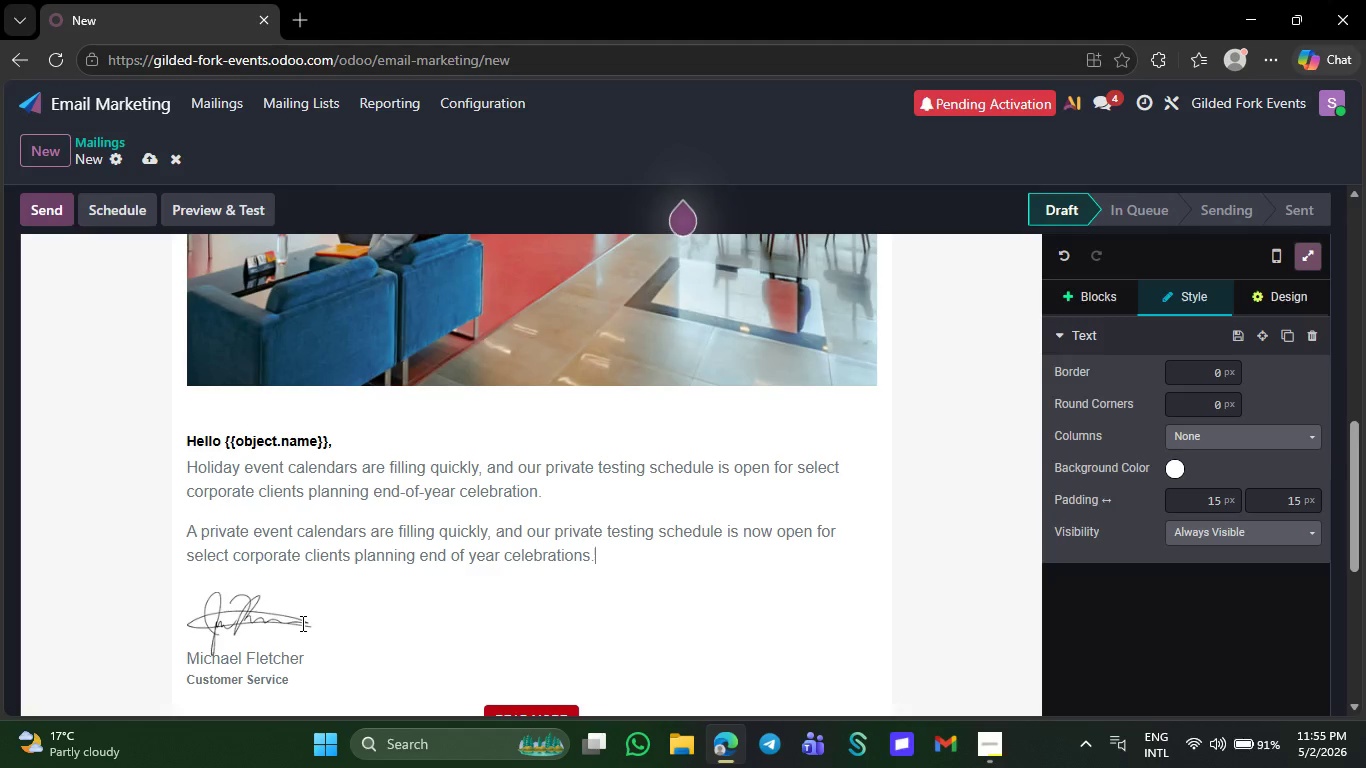 
key(Space)
 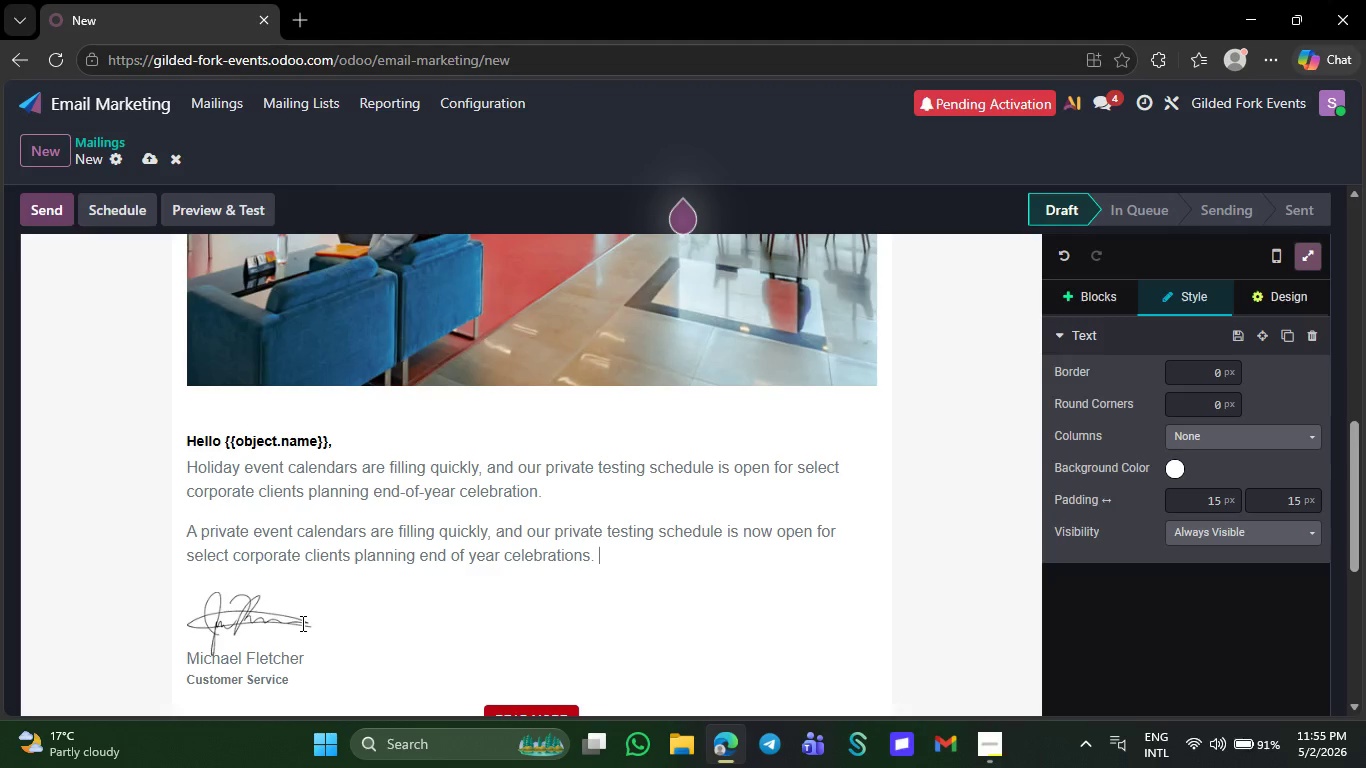 
wait(8.36)
 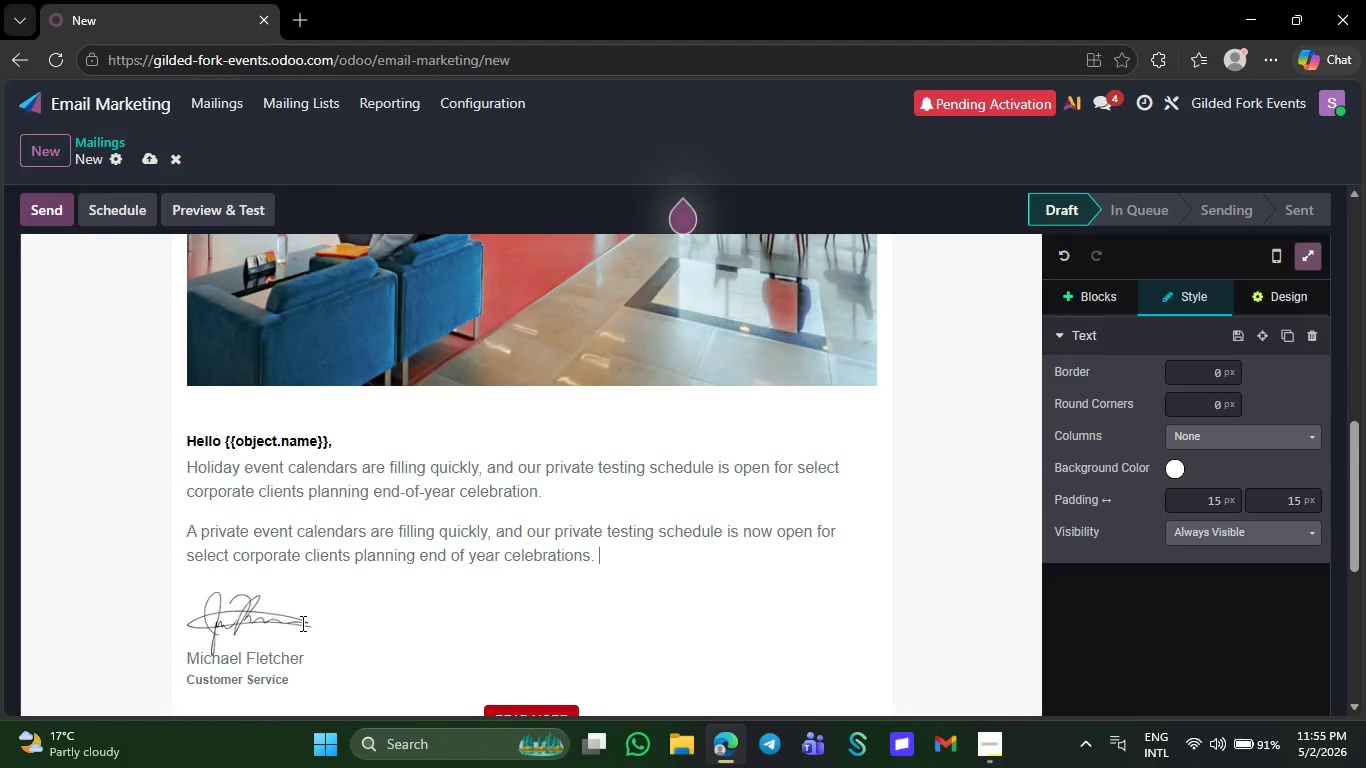 
key(NumpadEnter)
type(A private tasting session gives your team the )
 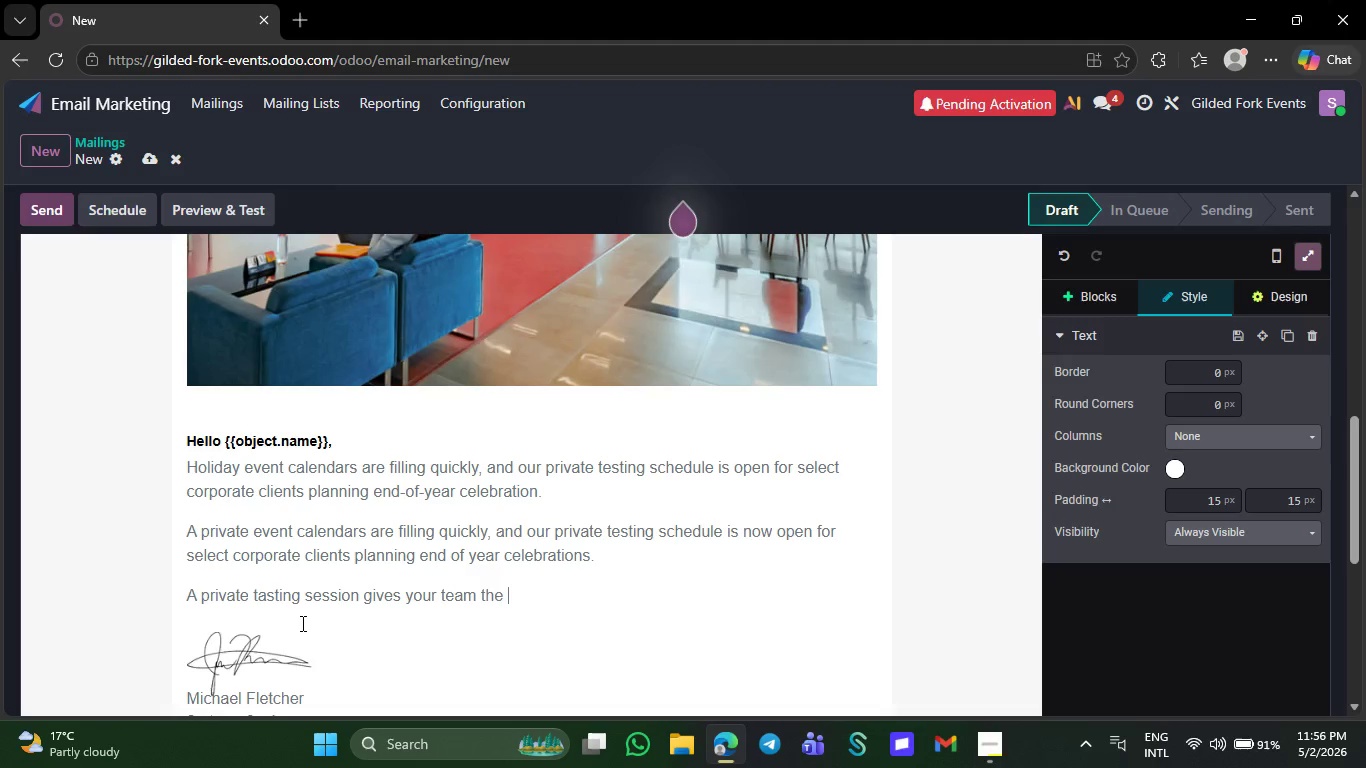 
wait(5.36)
 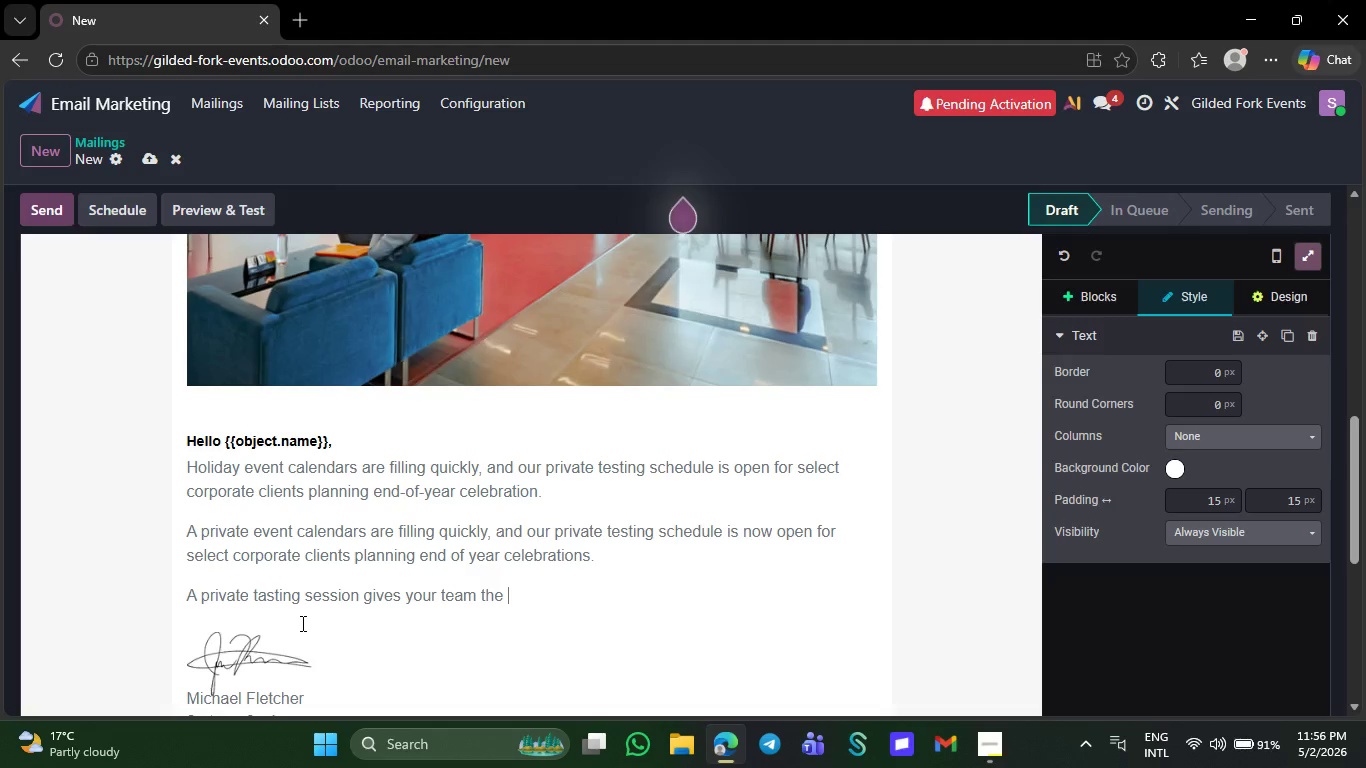 
type(oppo)
 